 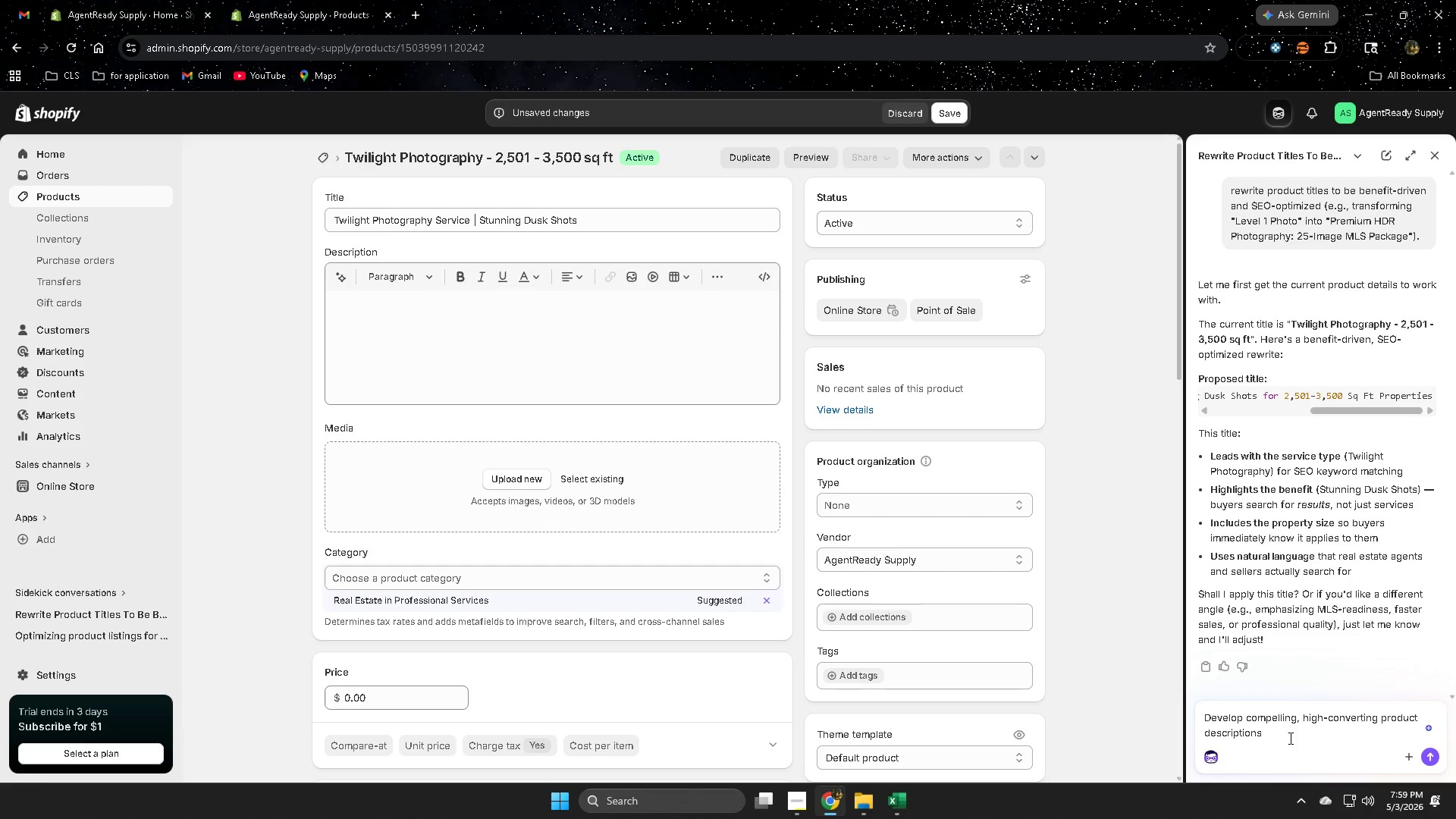 
type( o)
key(Backspace)
type(i)
key(Backspace)
type(make 1 )
key(Backspace)
type(40)
key(Backspace)
key(Backspace)
type(50 word )
 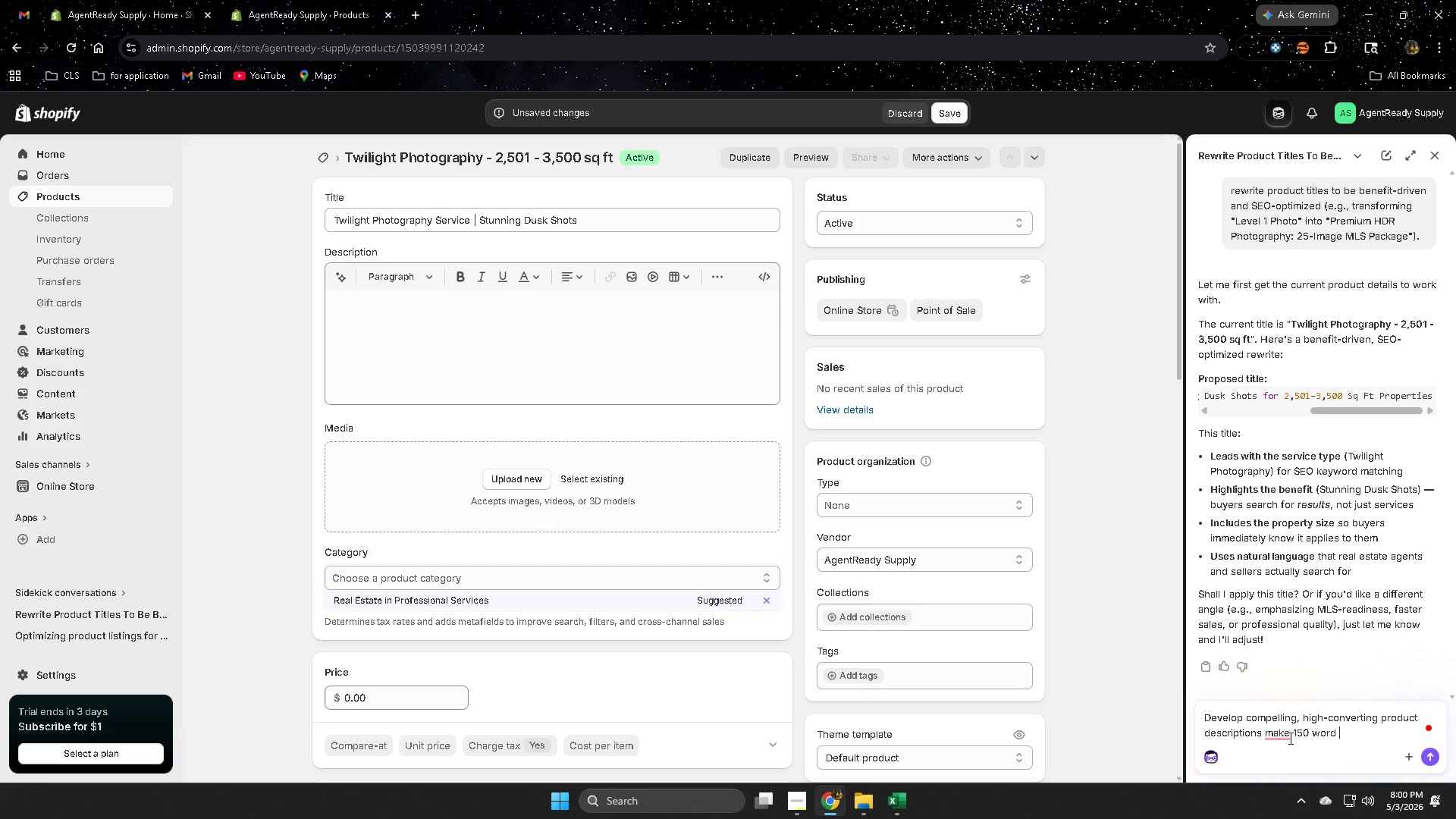 
key(ArrowLeft)
 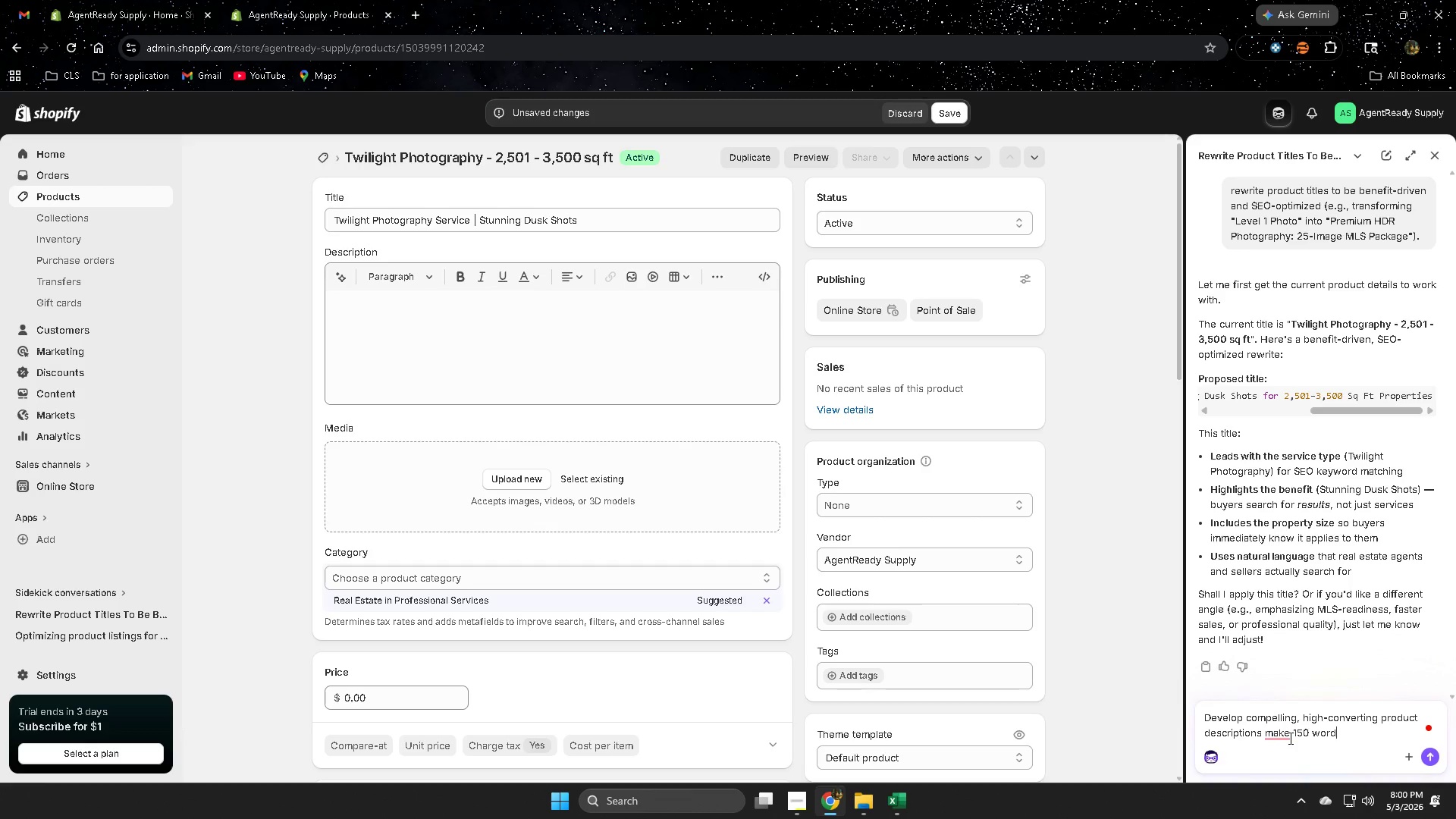 
hold_key(key=ArrowLeft, duration=0.69)
 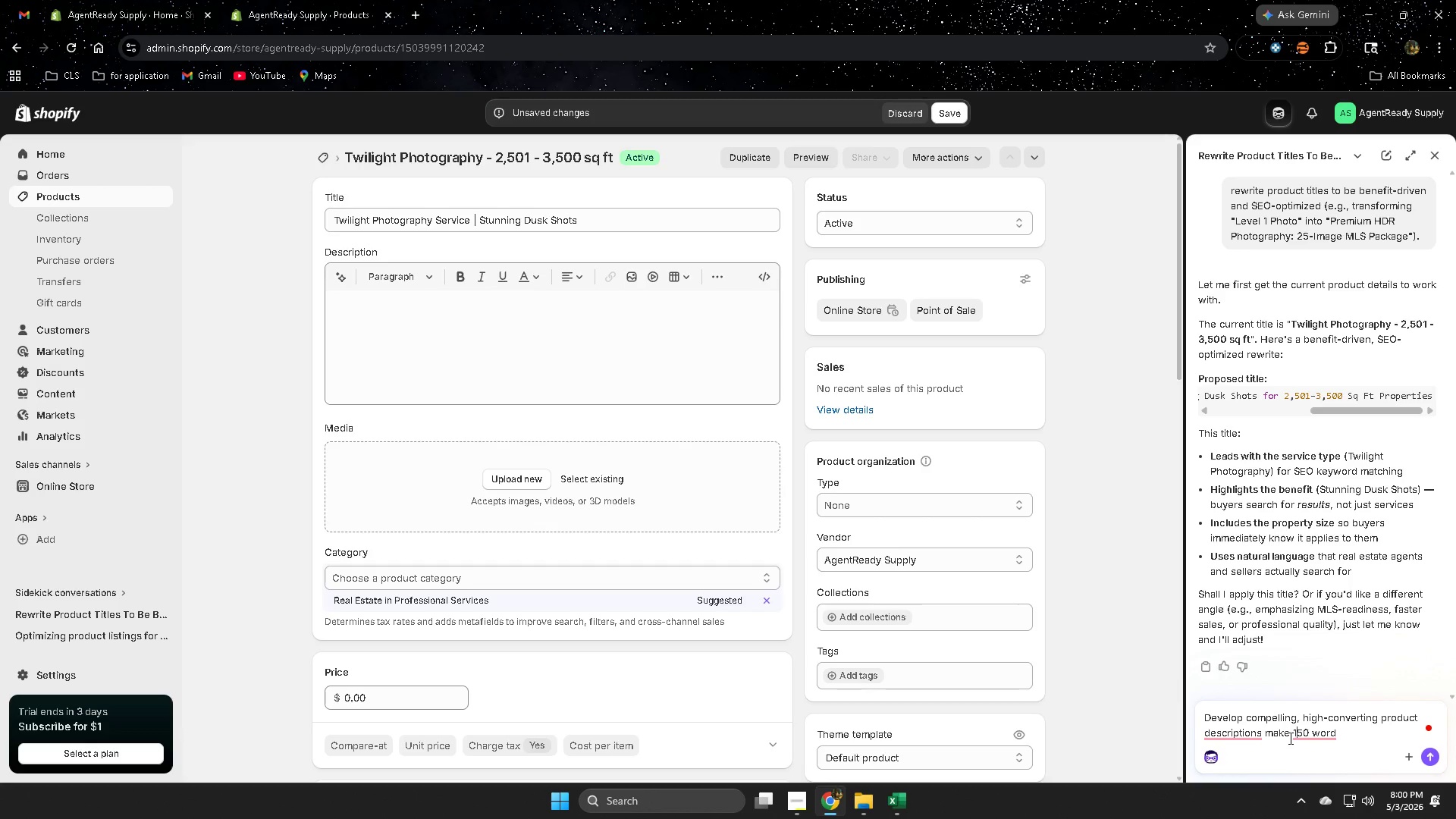 
key(ArrowLeft)
 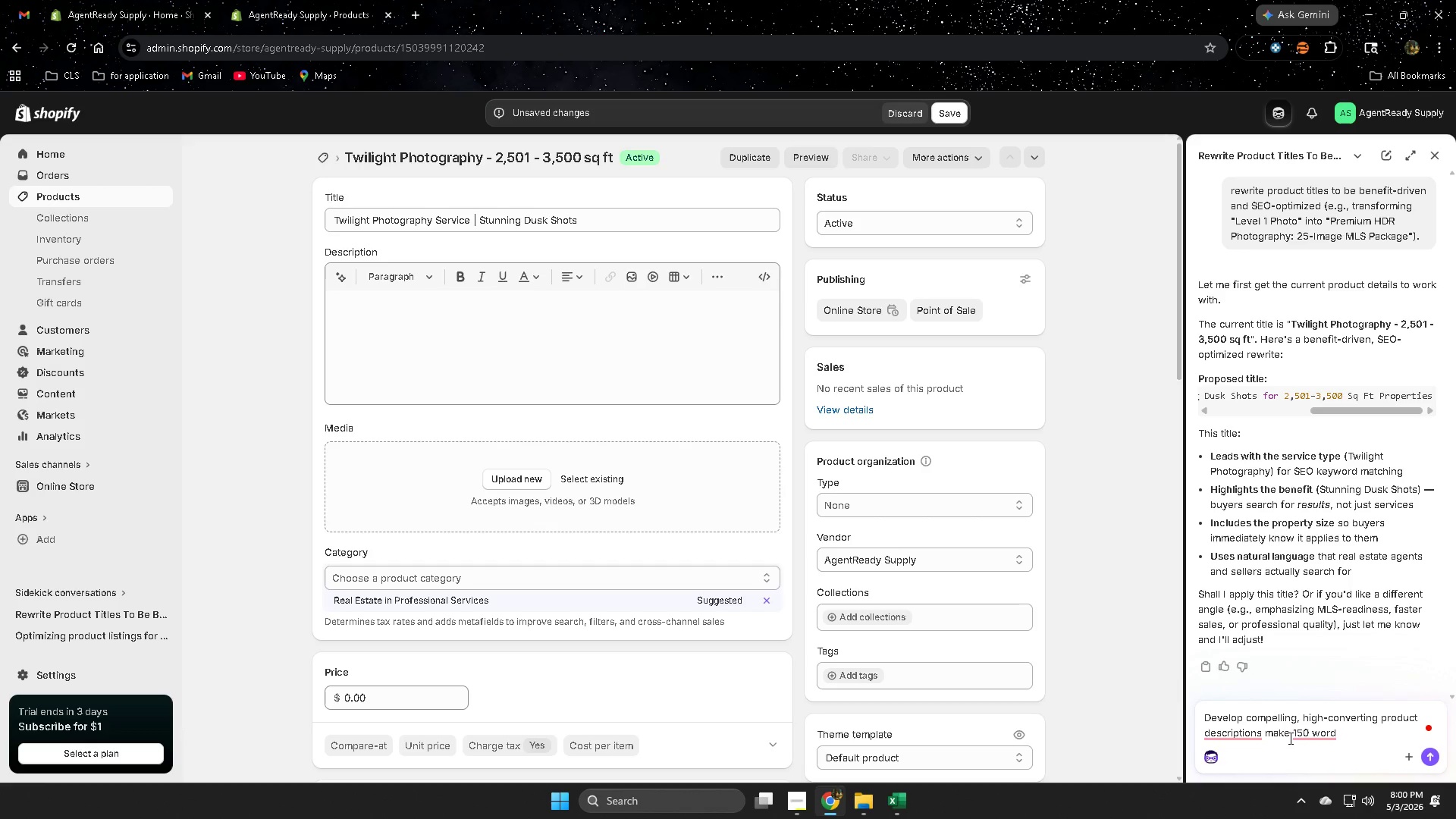 
type(it )
 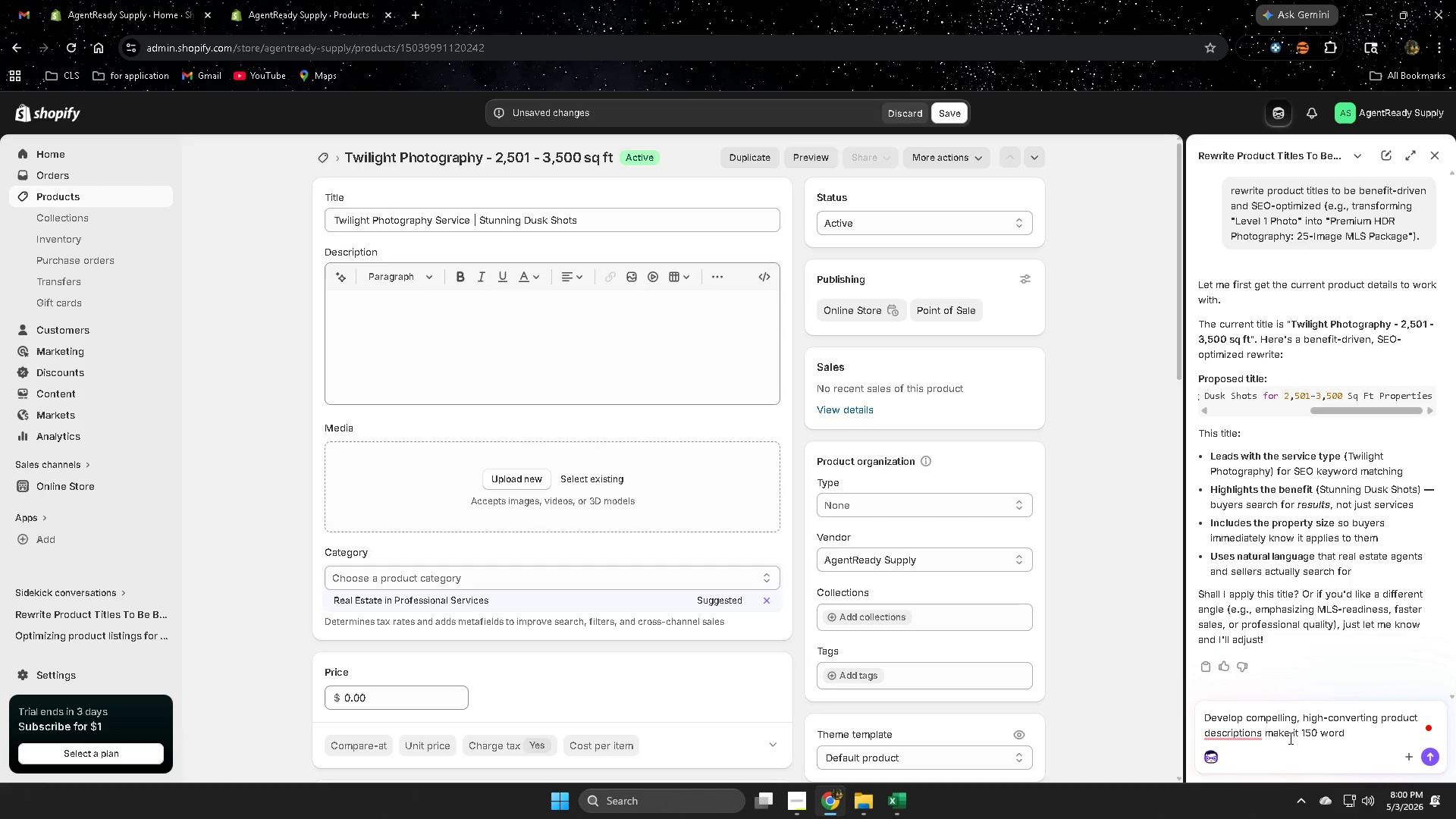 
hold_key(key=ArrowRight, duration=0.62)
 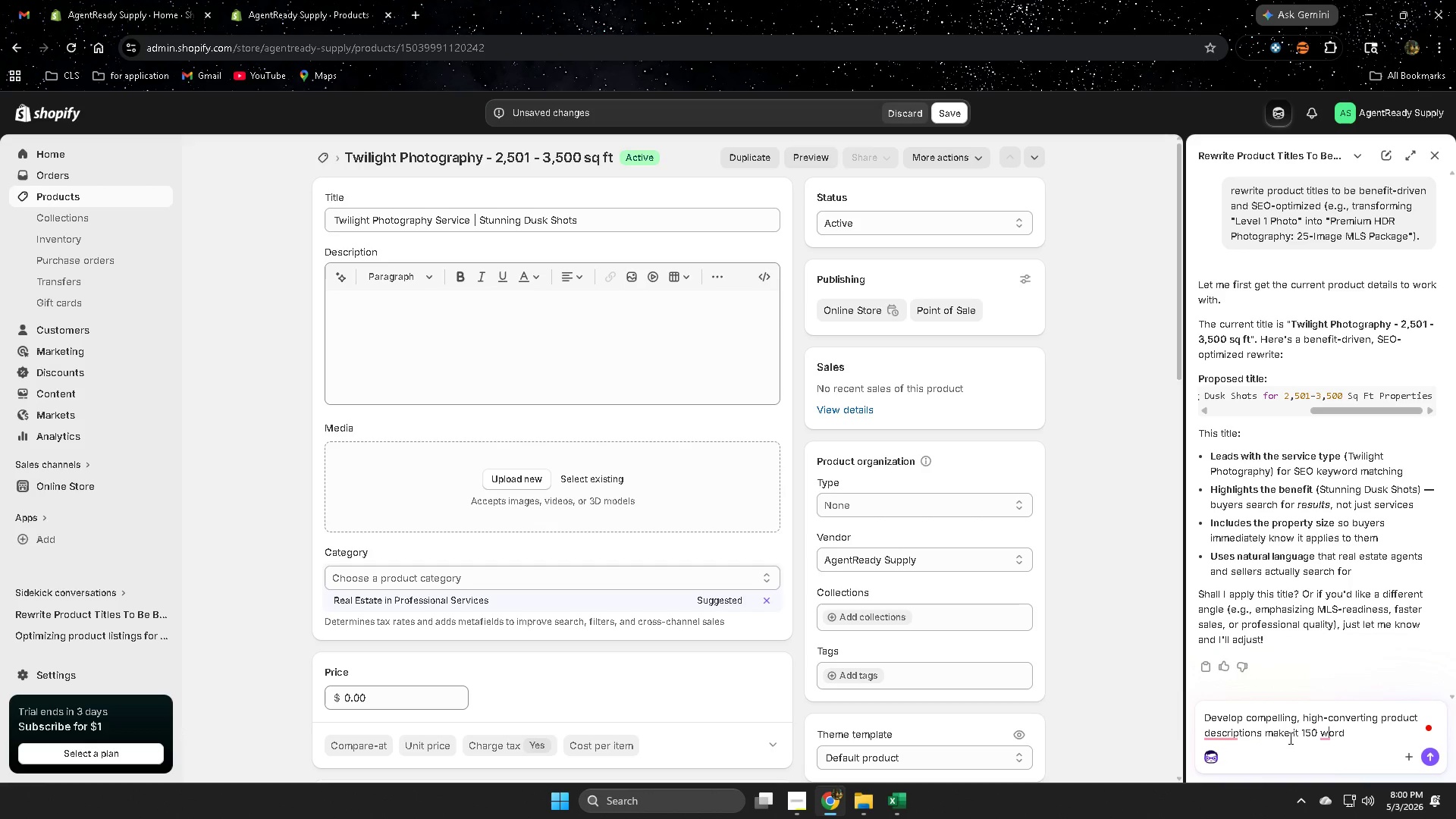 
key(ArrowRight)
 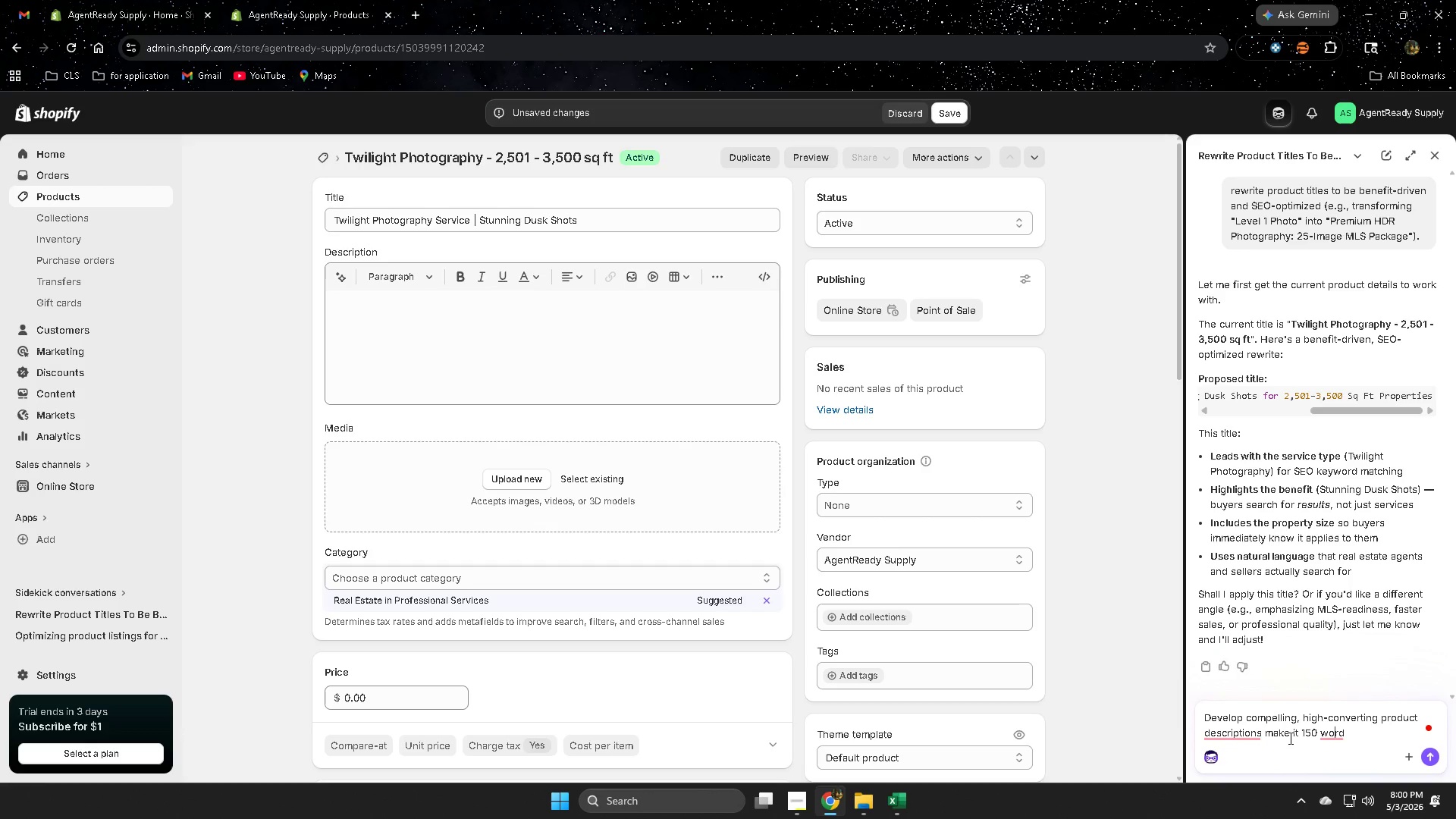 
key(ArrowRight)
 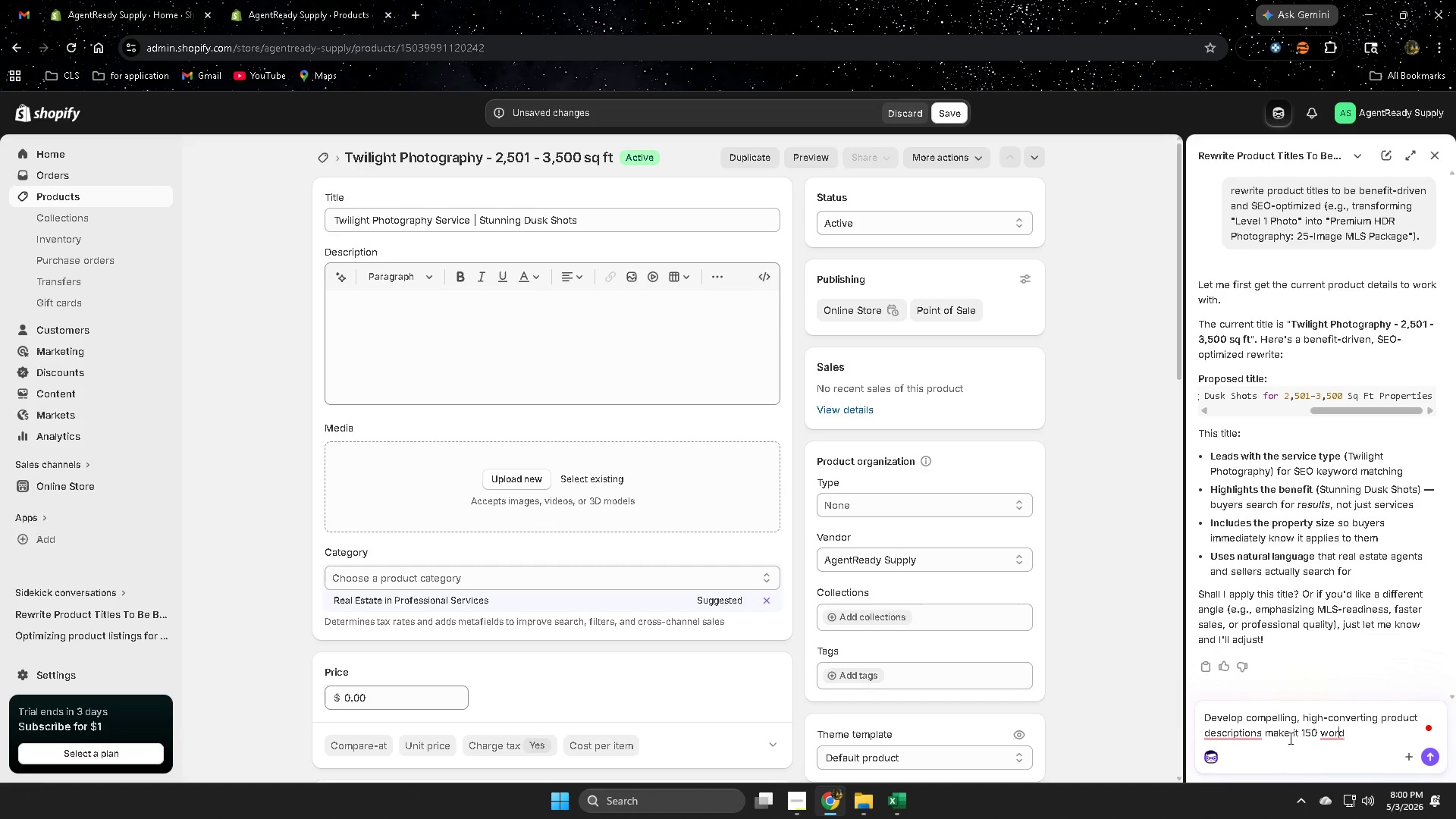 
key(ArrowRight)
 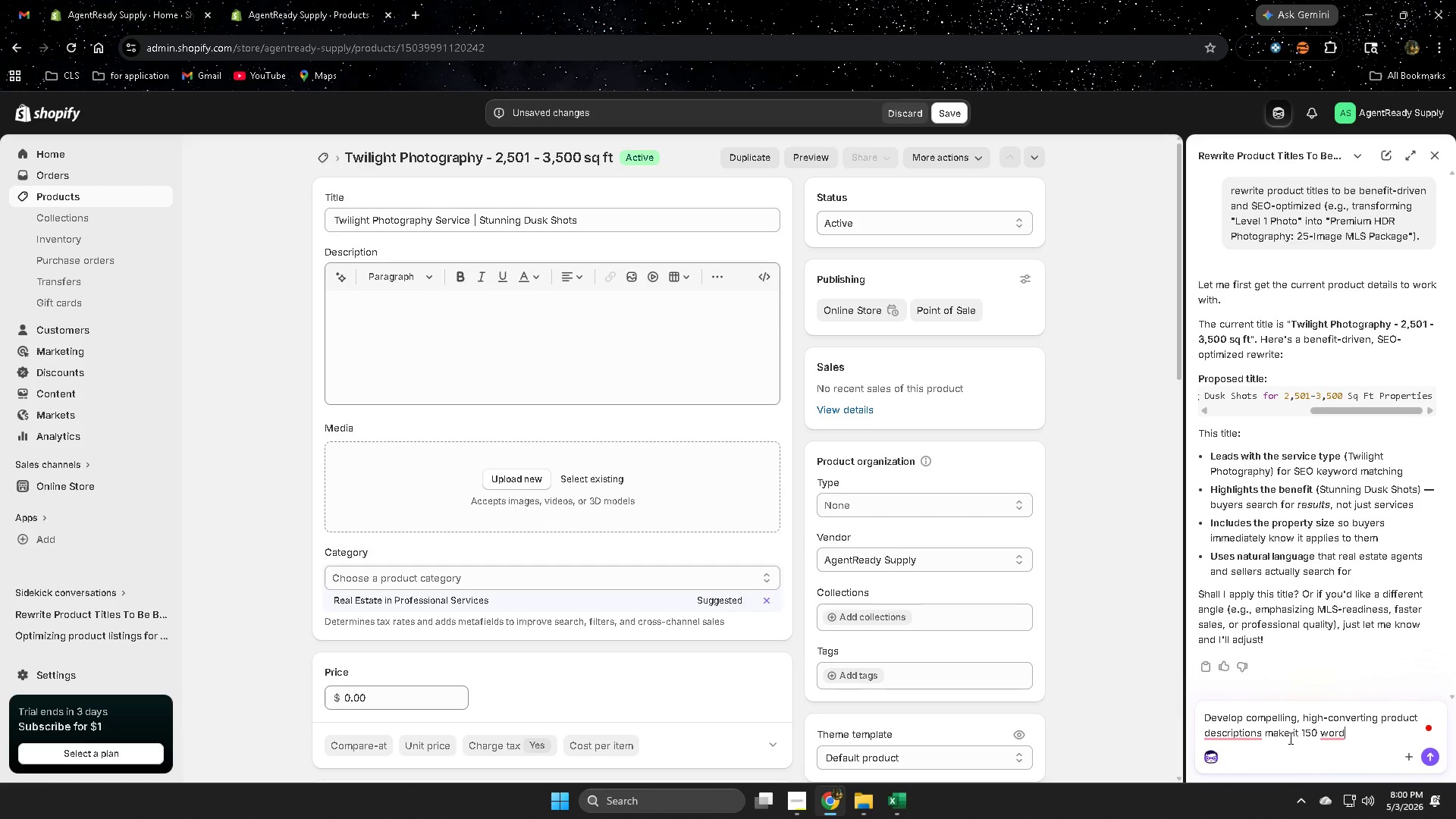 
key(ArrowRight)
 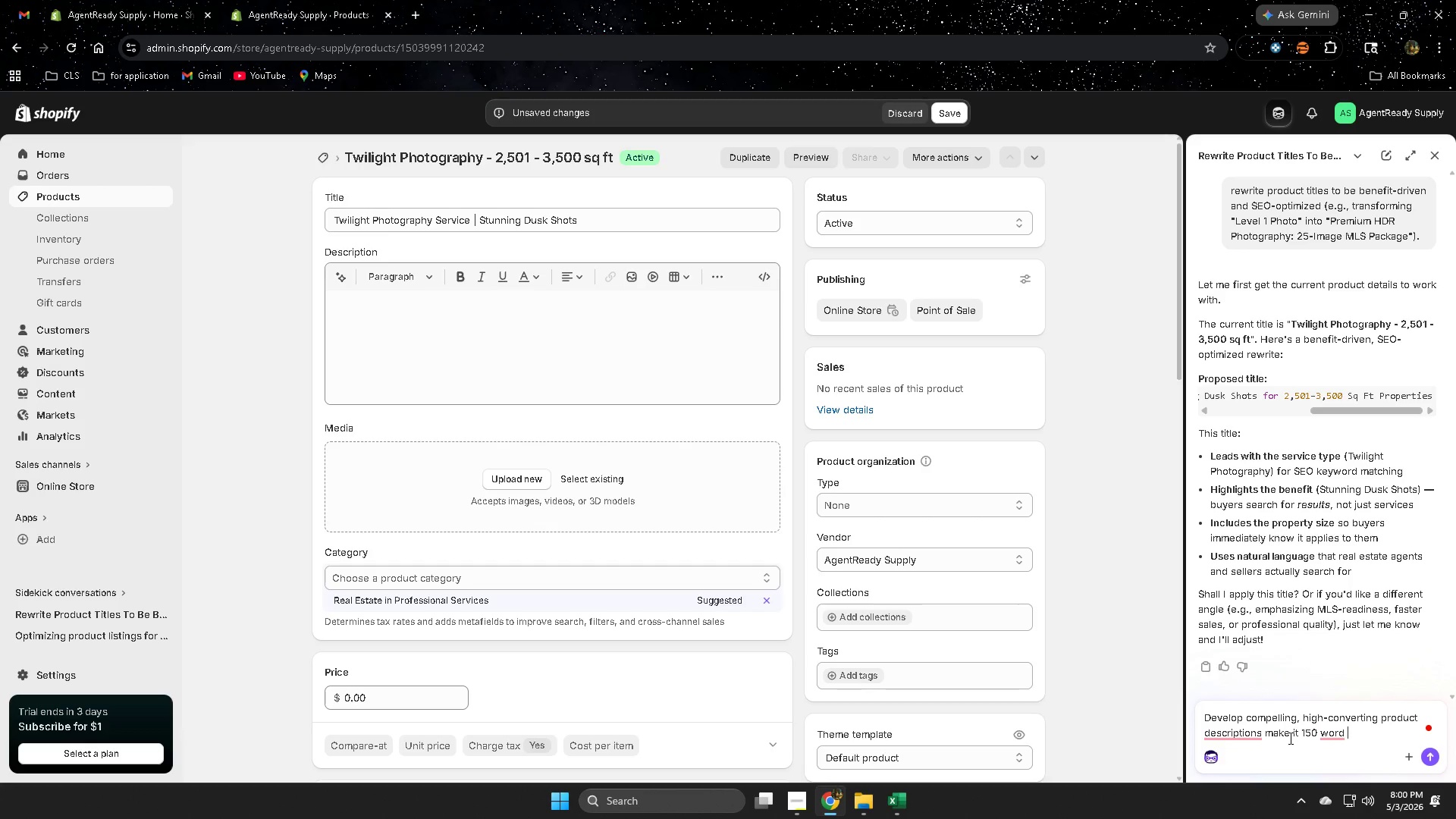 
wait(10.73)
 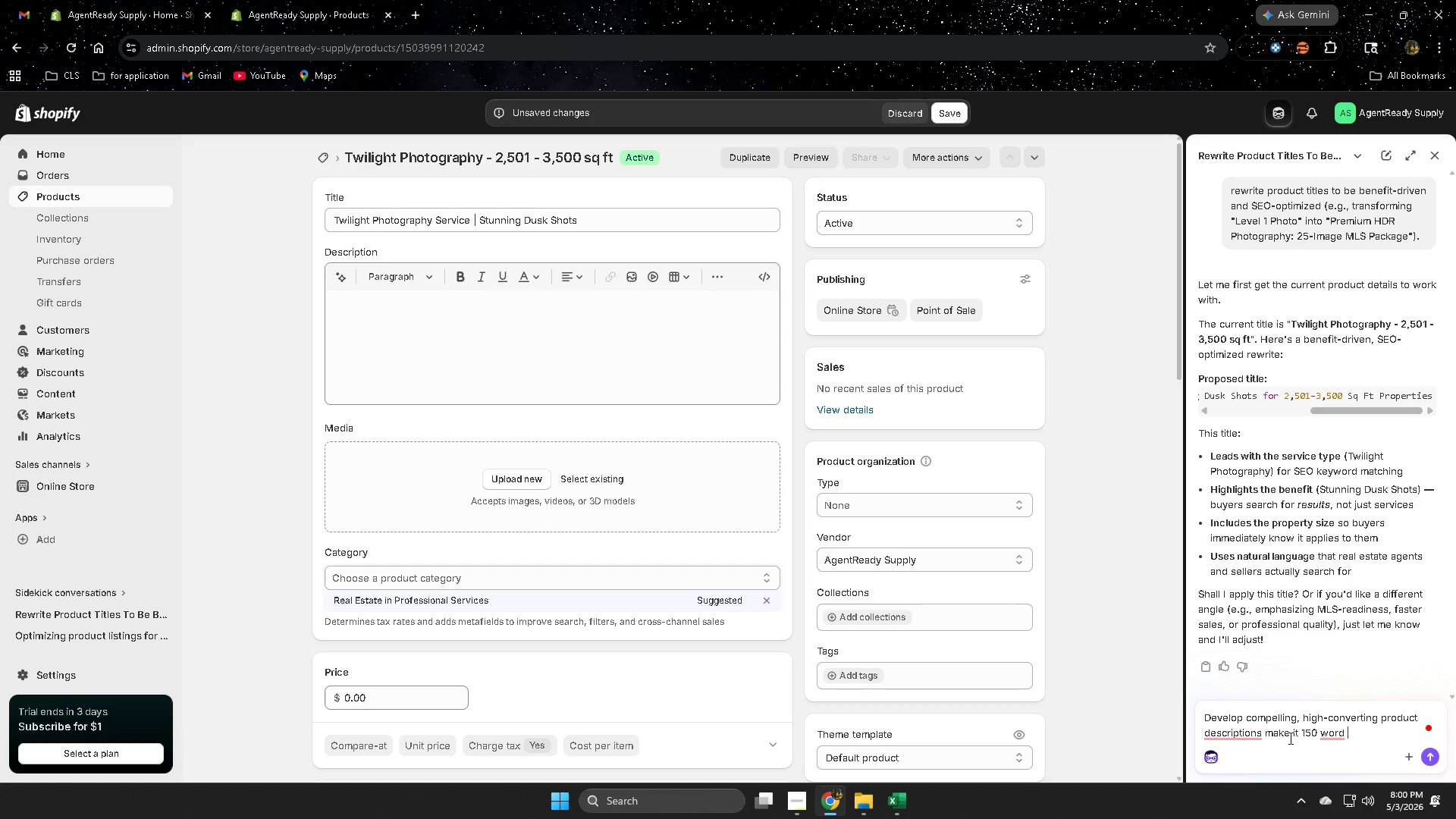 
type( om)
key(Backspace)
key(Backspace)
key(Backspace)
type(ho)
key(Backspace)
key(Backspace)
type(inch)
key(Backspace)
type(lude )
 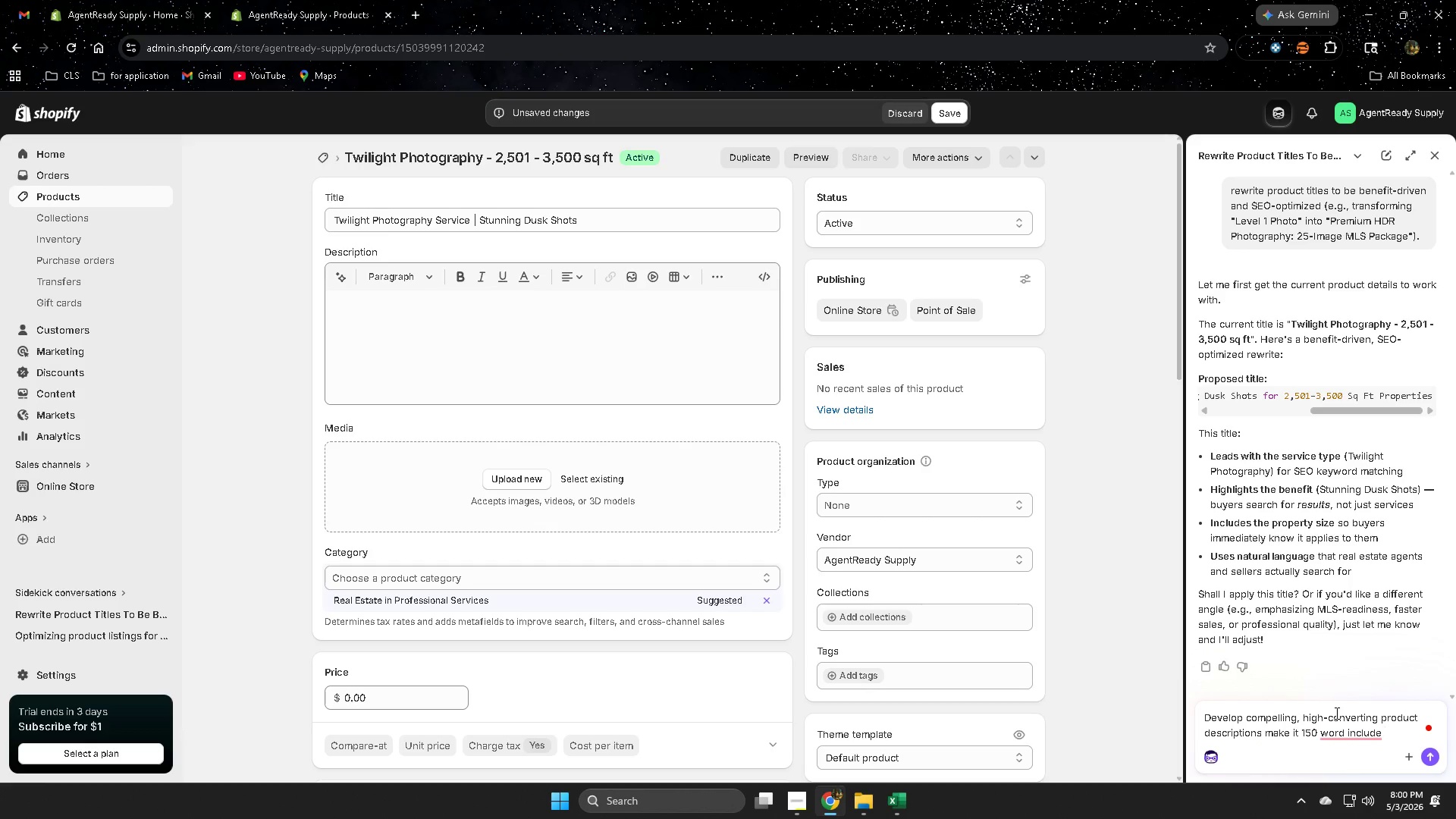 
type(" )
key(Backspace)
type(what you get )
key(Backspace)
type(" )
 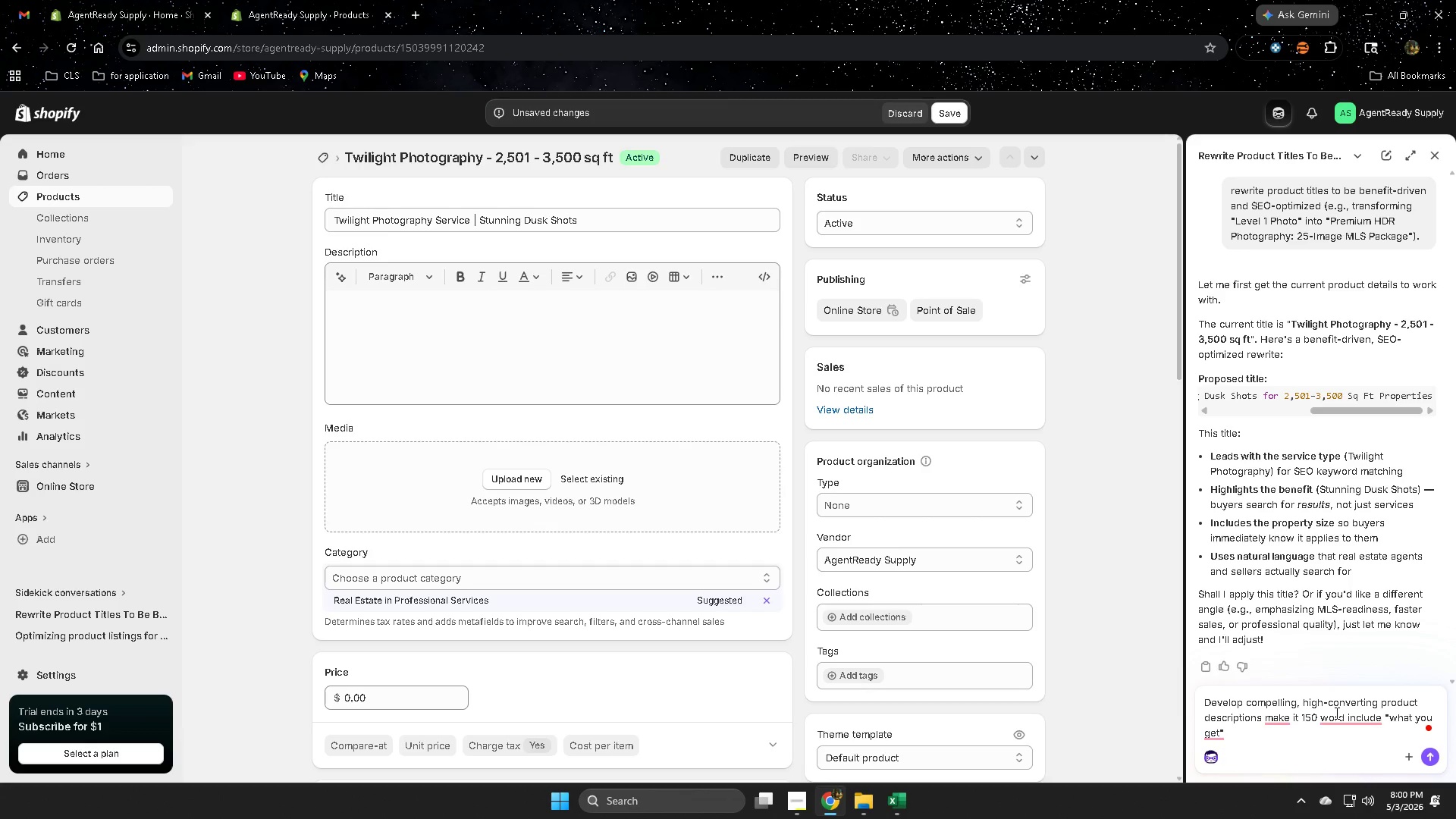 
type( why it work)
 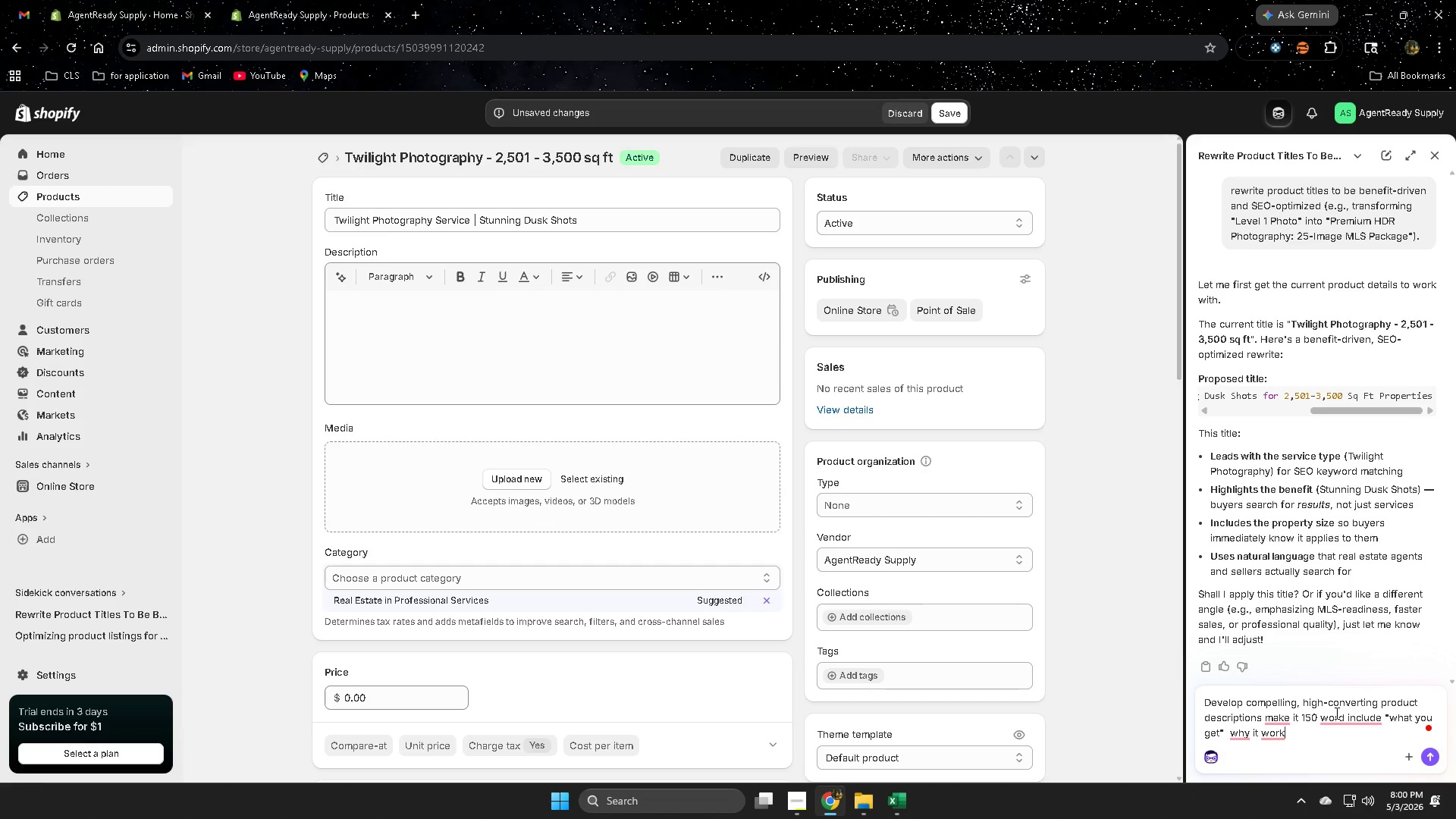 
key(S)
 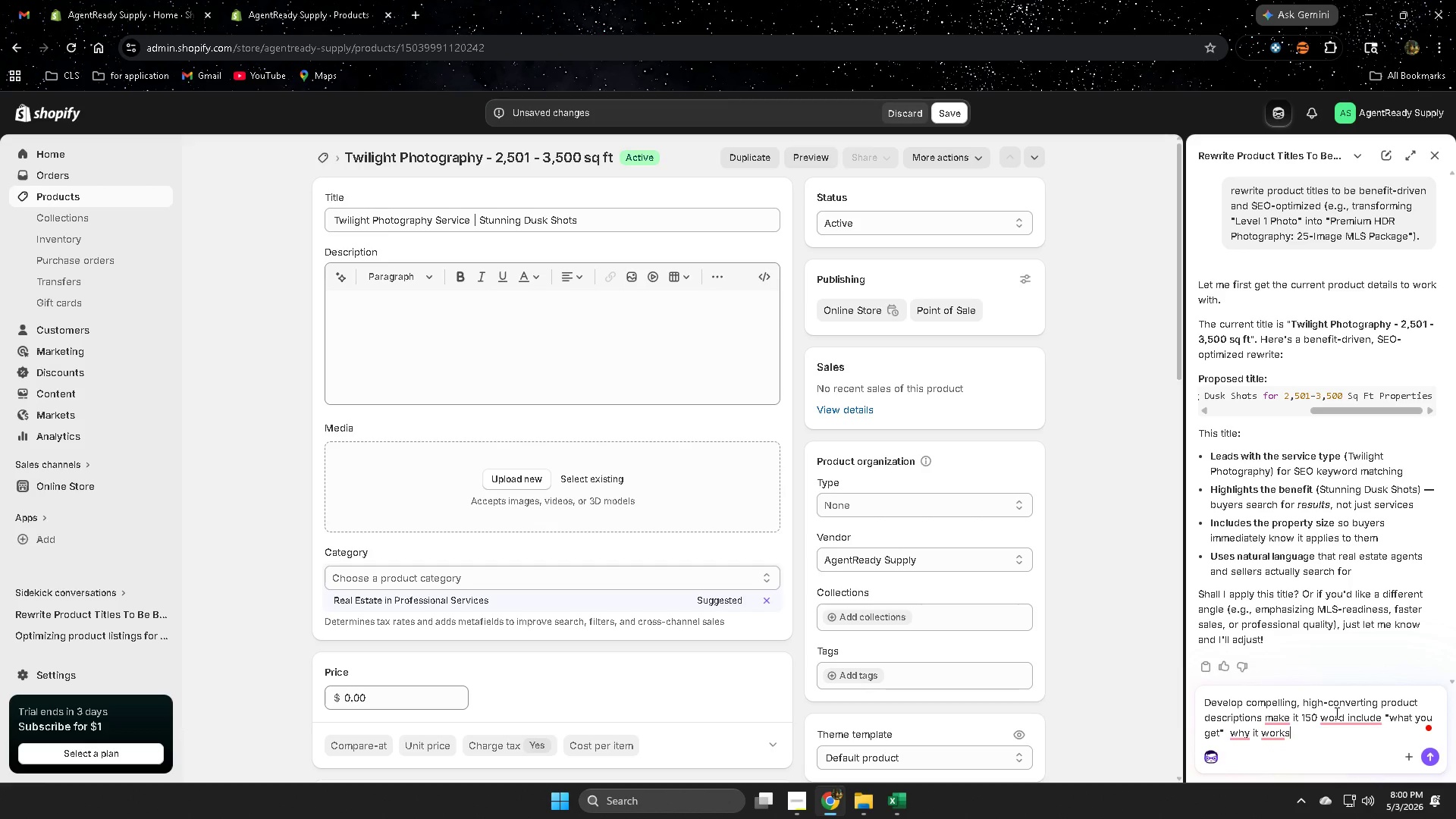 
key(Enter)
 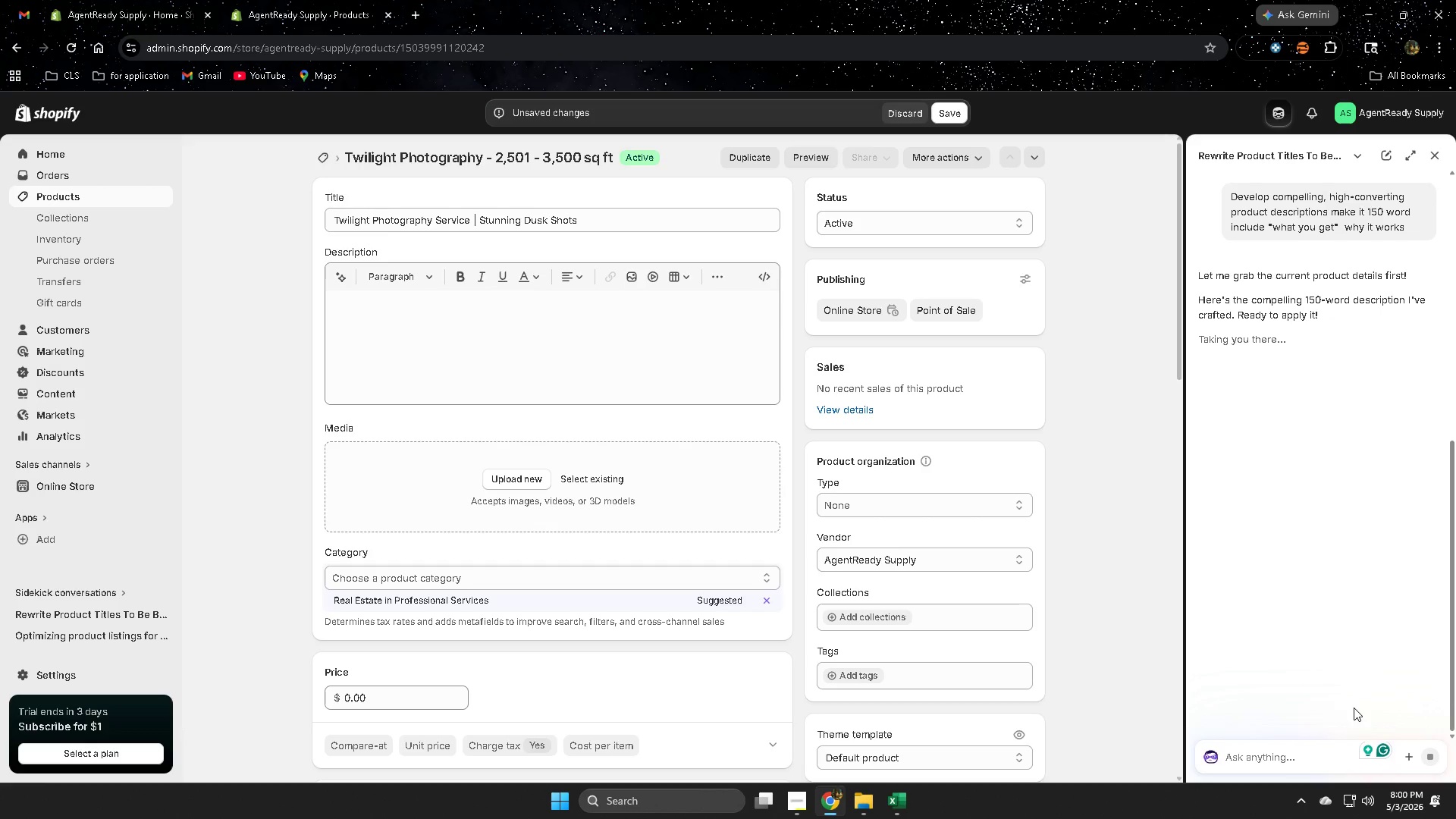 
wait(17.7)
 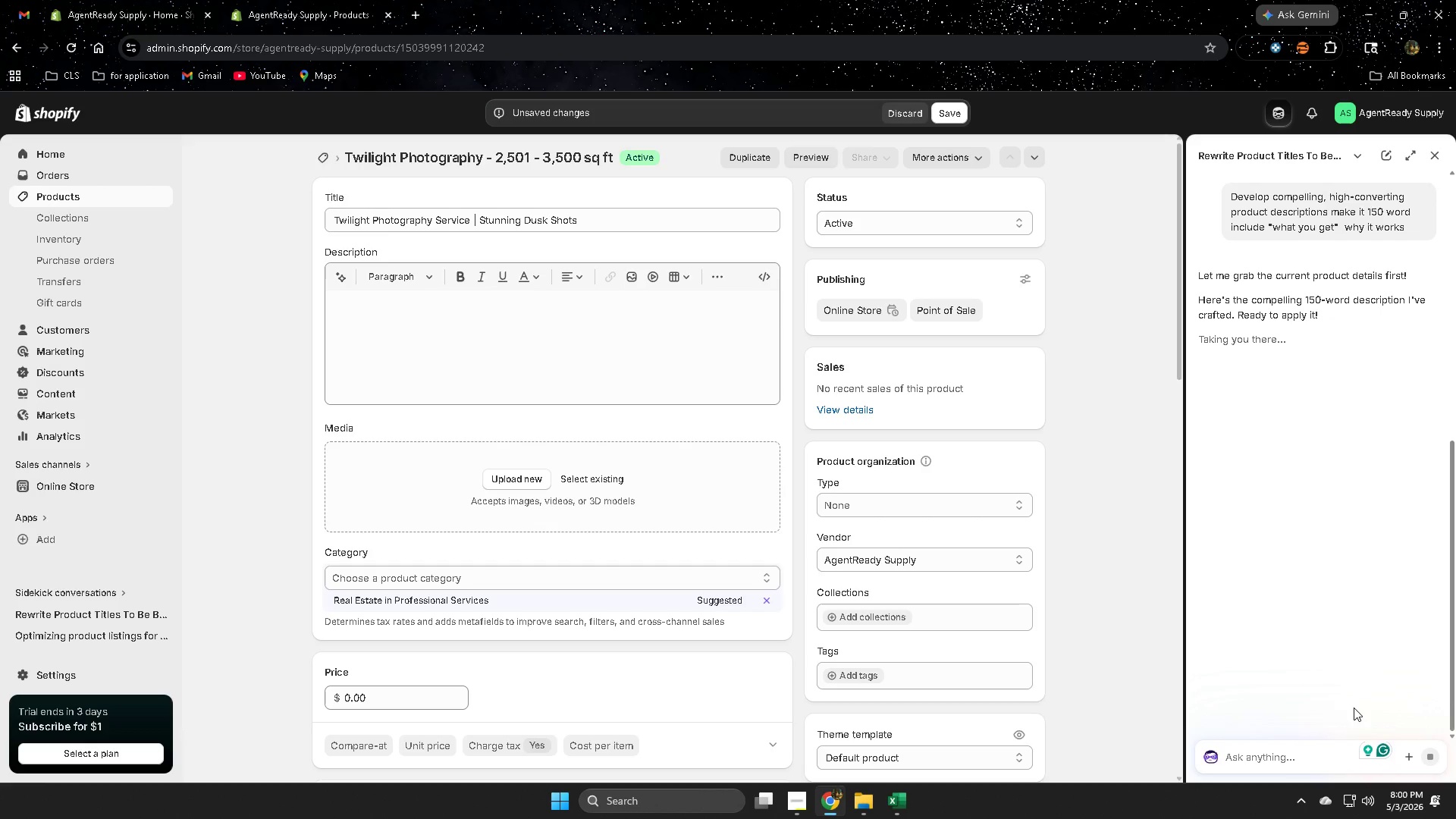 
left_click([902, 790])
 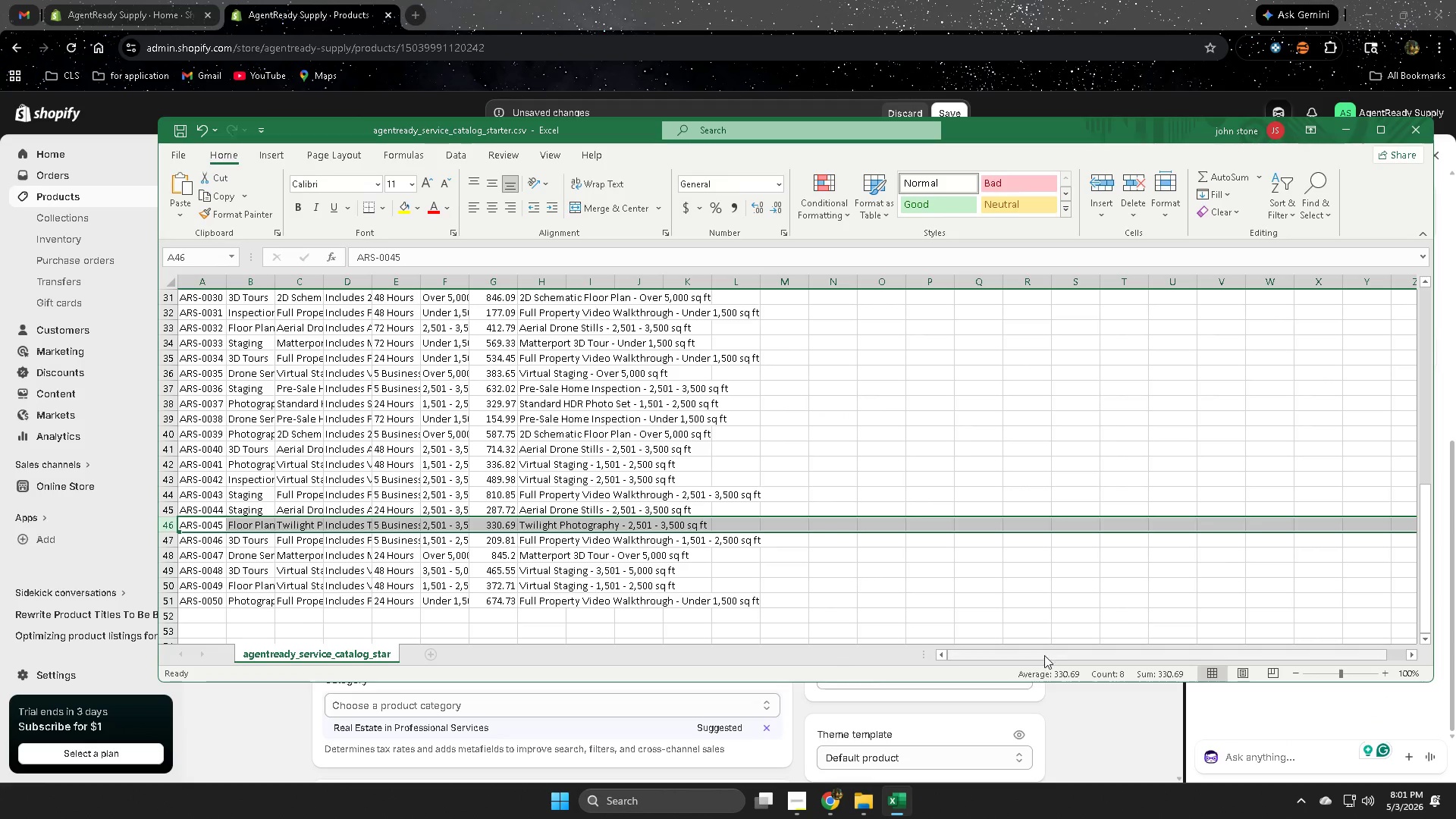 
left_click_drag(start_coordinate=[1055, 657], to_coordinate=[1015, 657])
 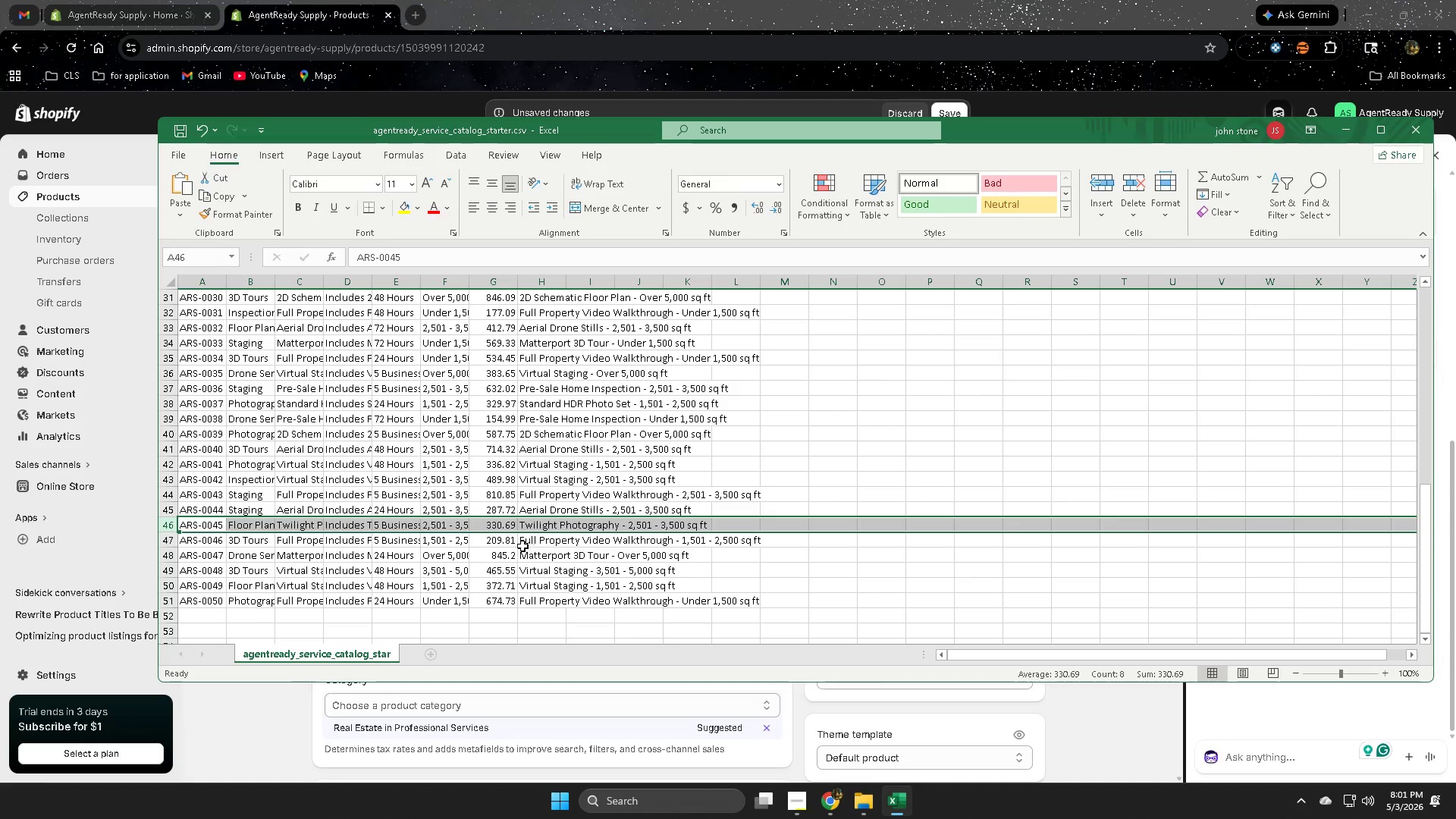 
scroll: coordinate [535, 541], scroll_direction: up, amount: 16.0
 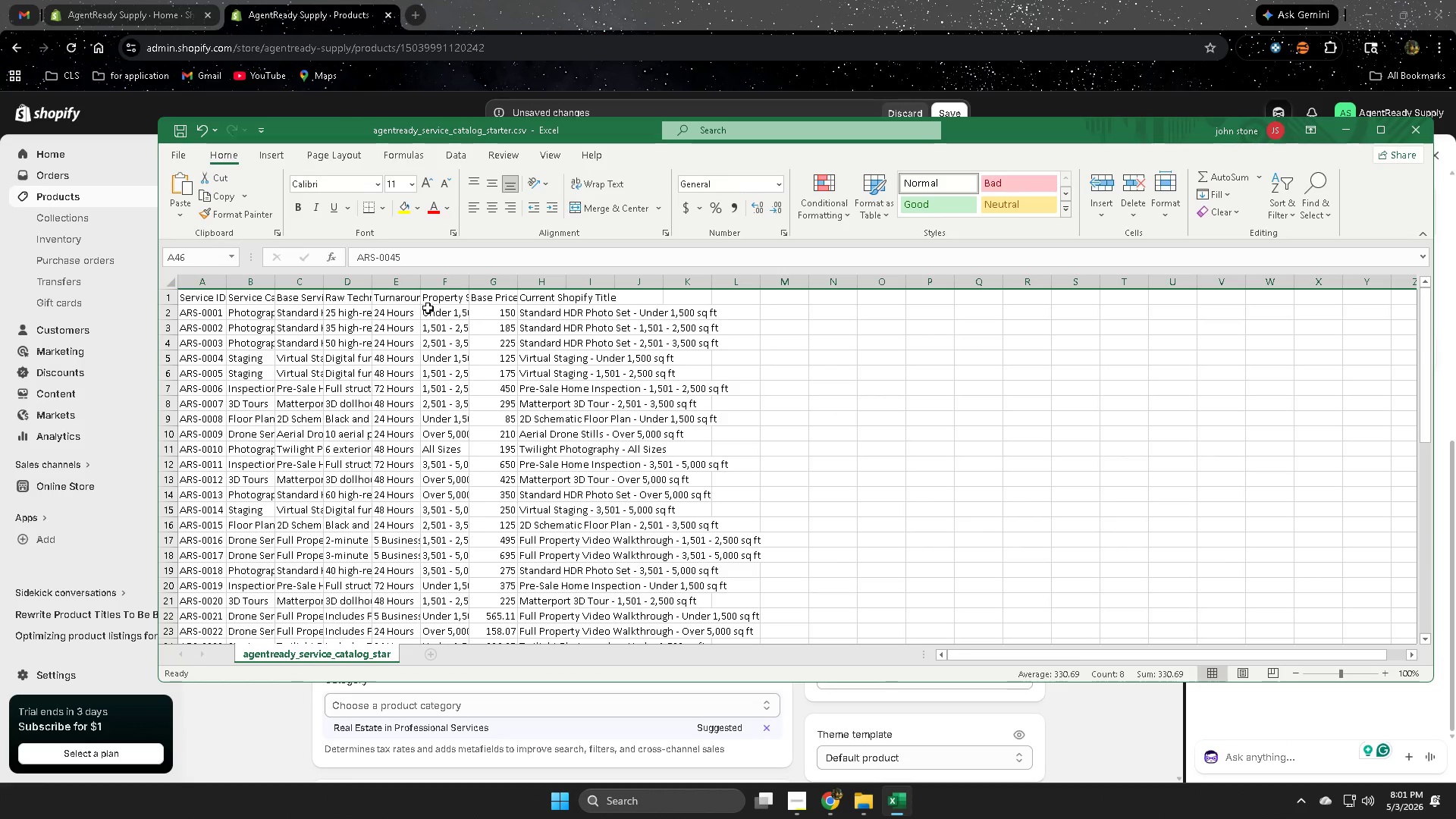 
left_click([396, 300])
 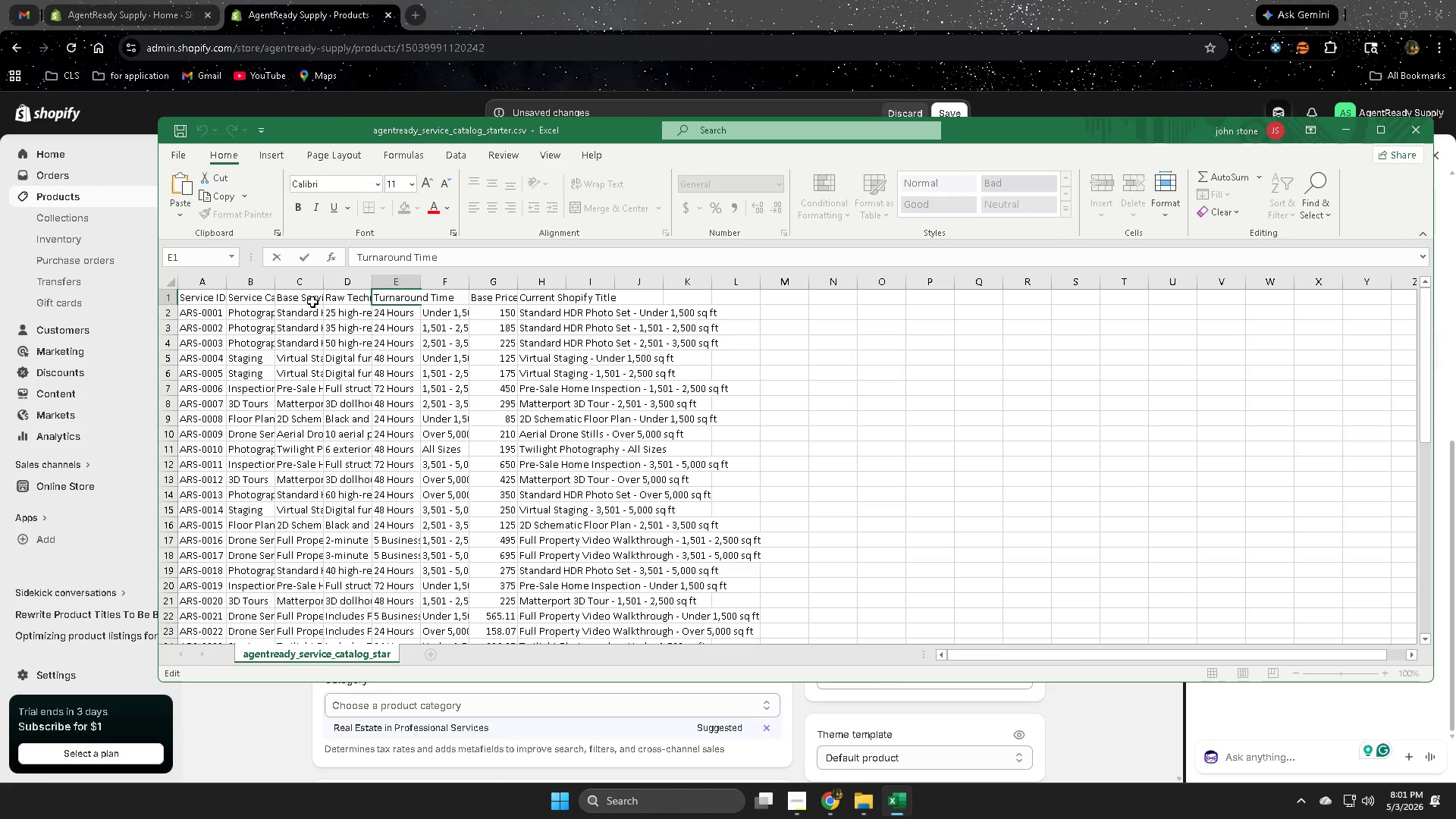 
double_click([297, 298])
 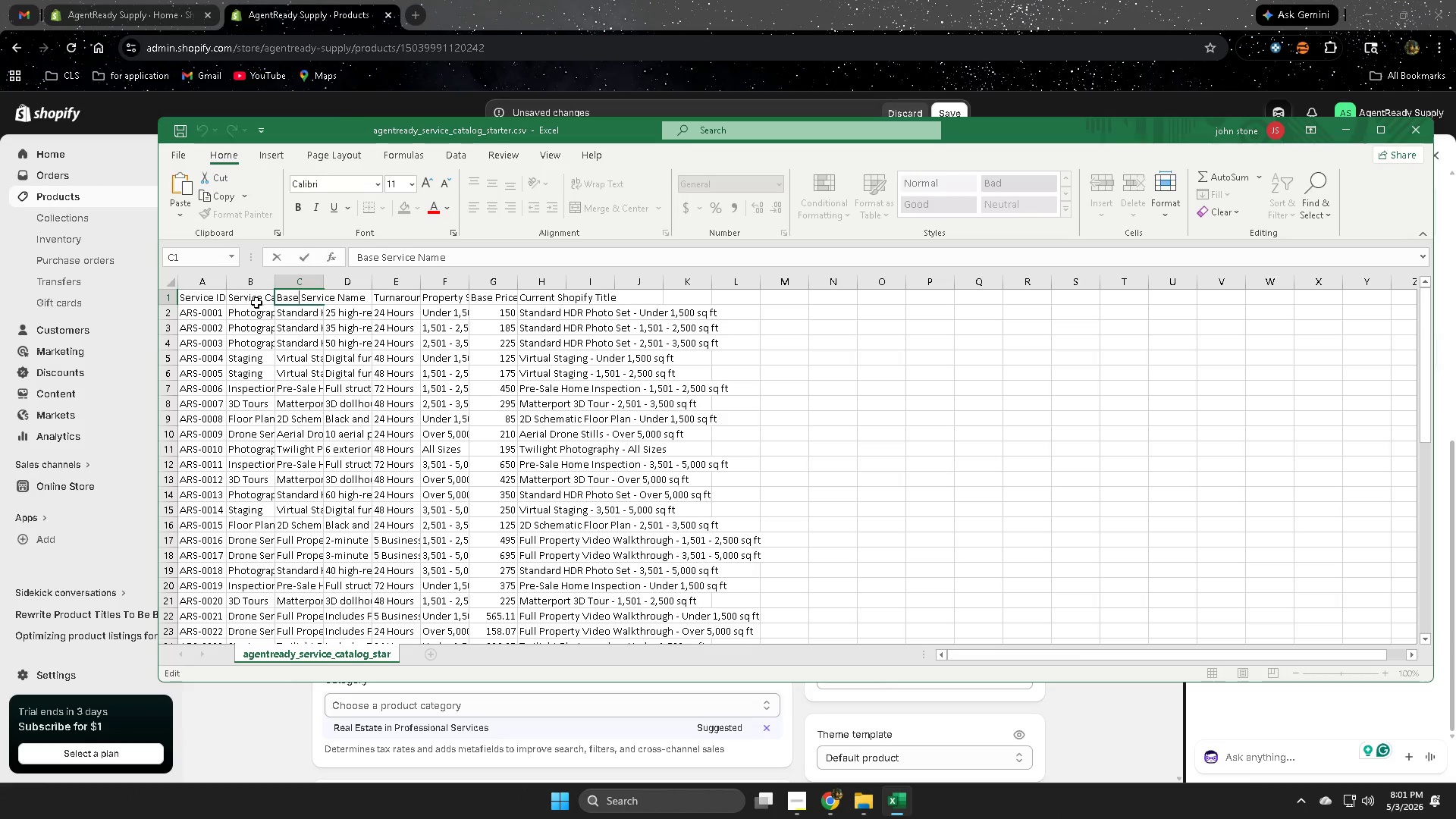 
double_click([256, 297])
 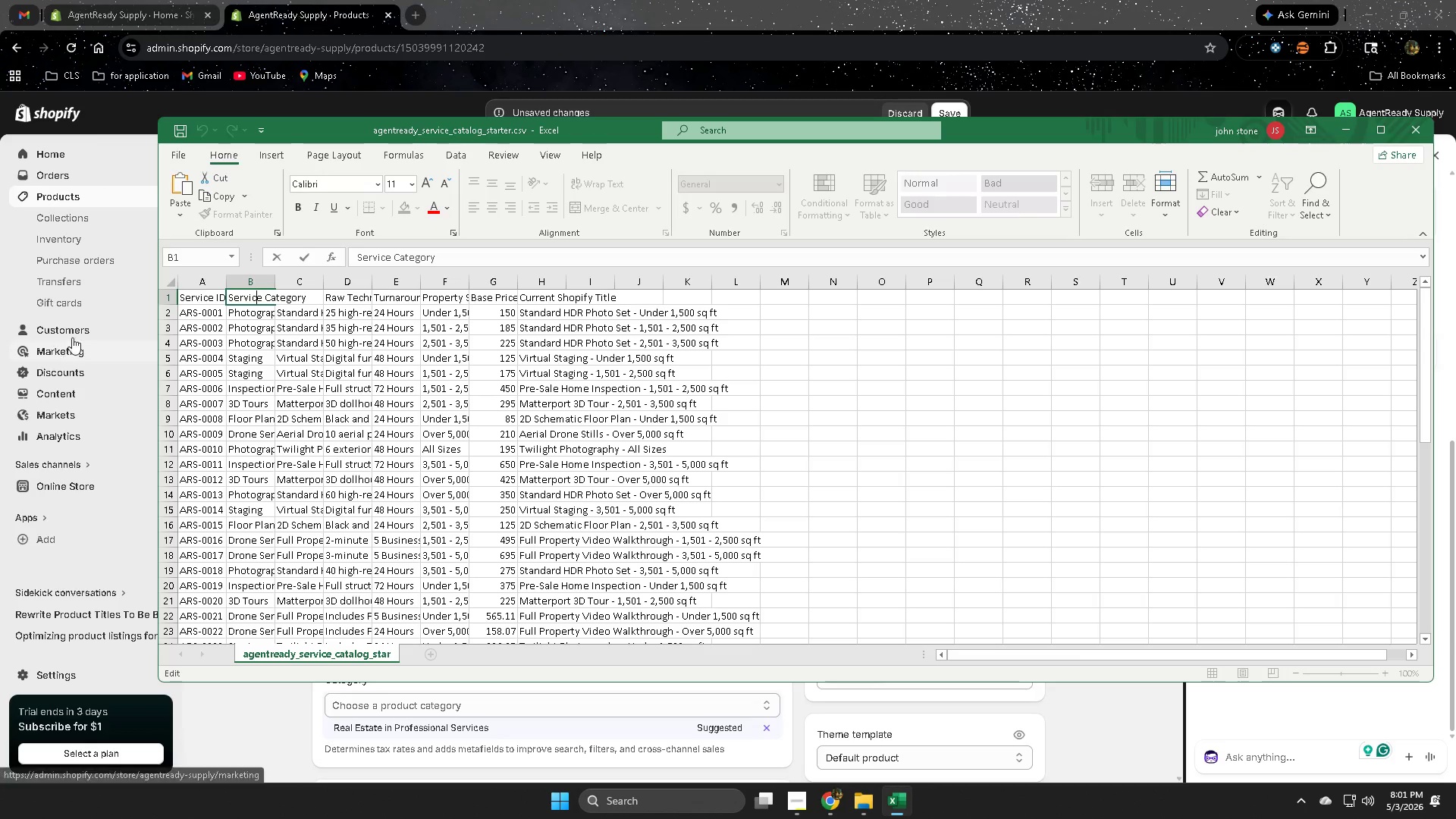 
double_click([188, 300])
 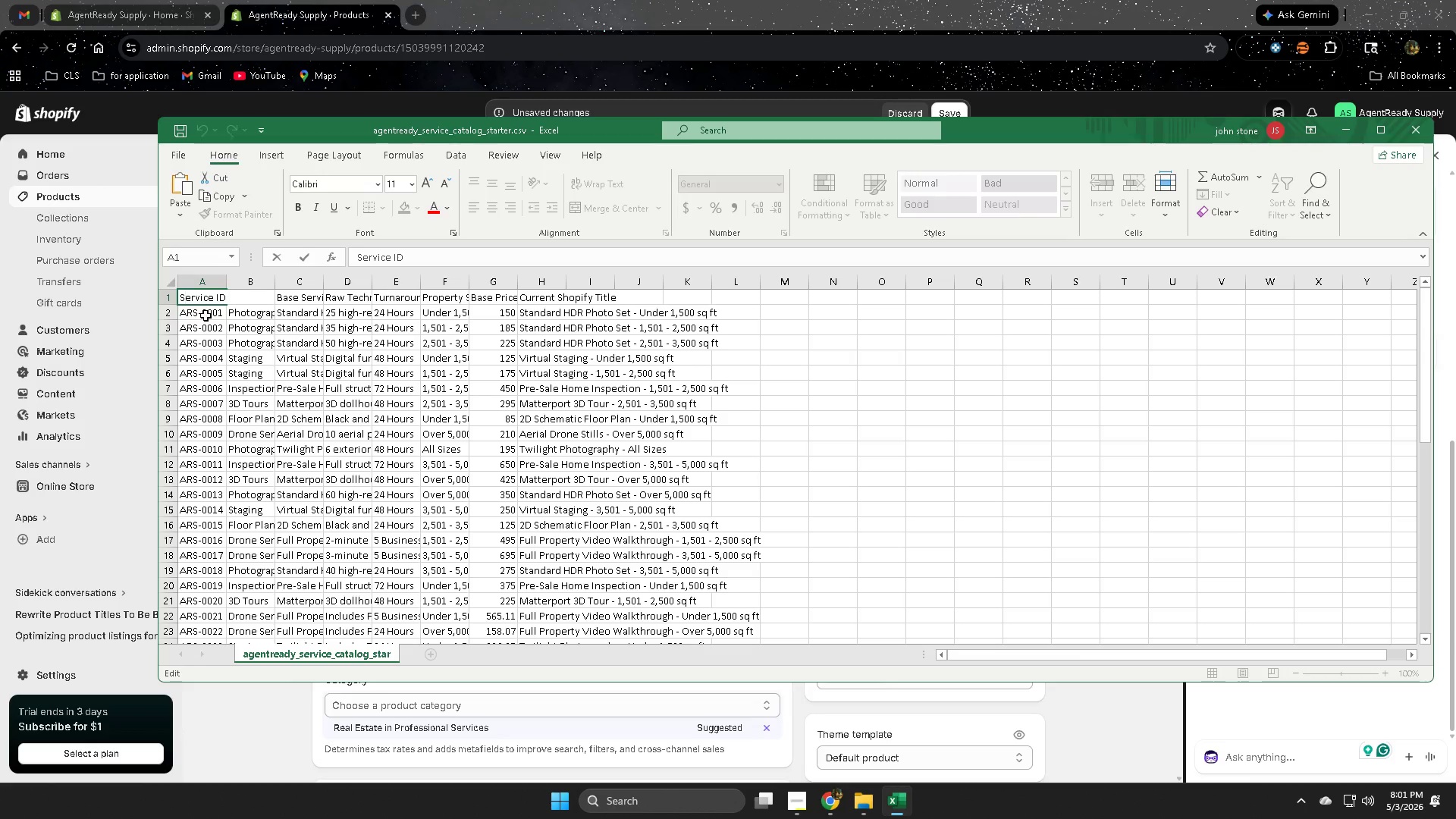 
double_click([206, 315])
 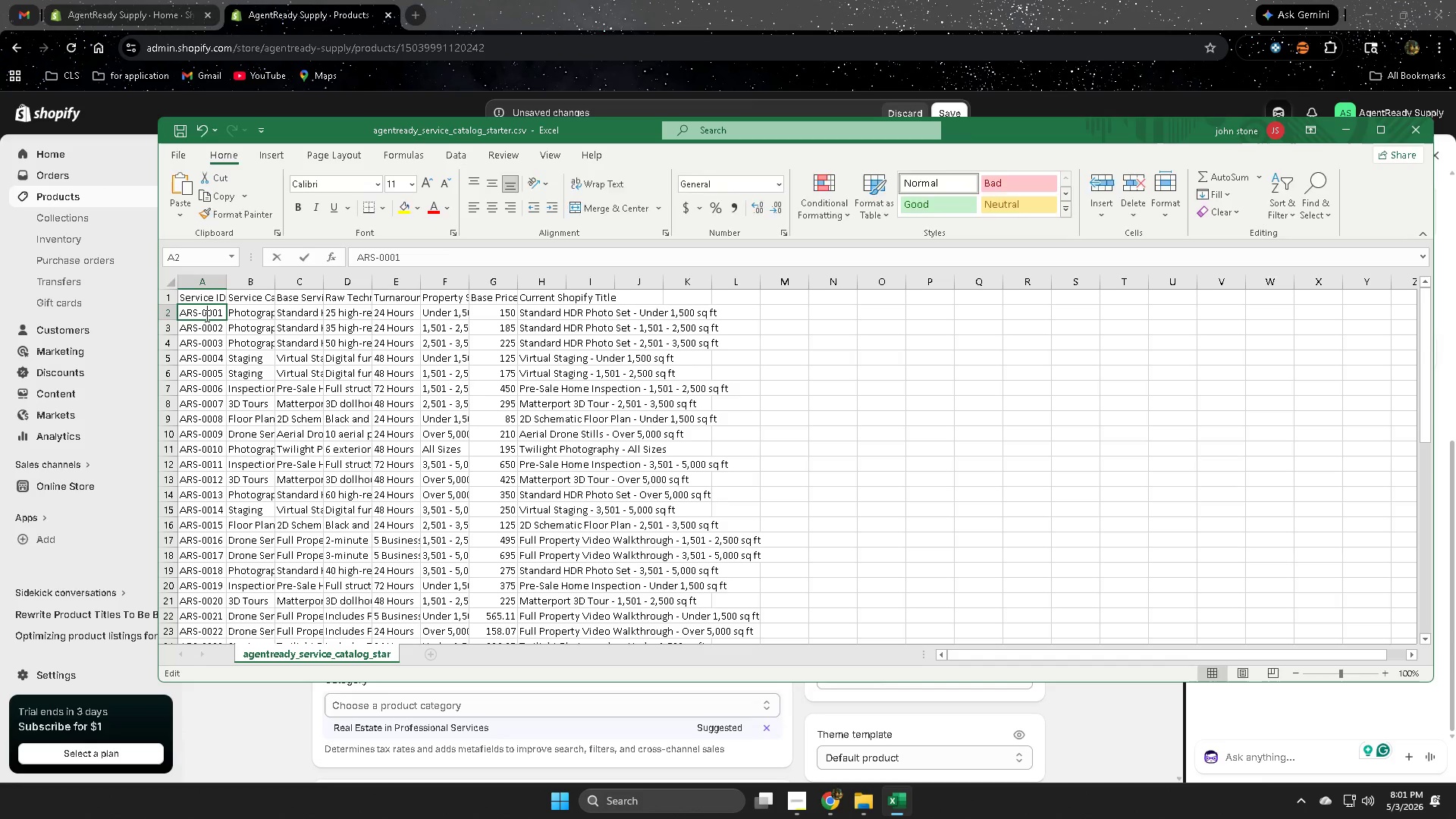 
triple_click([206, 315])
 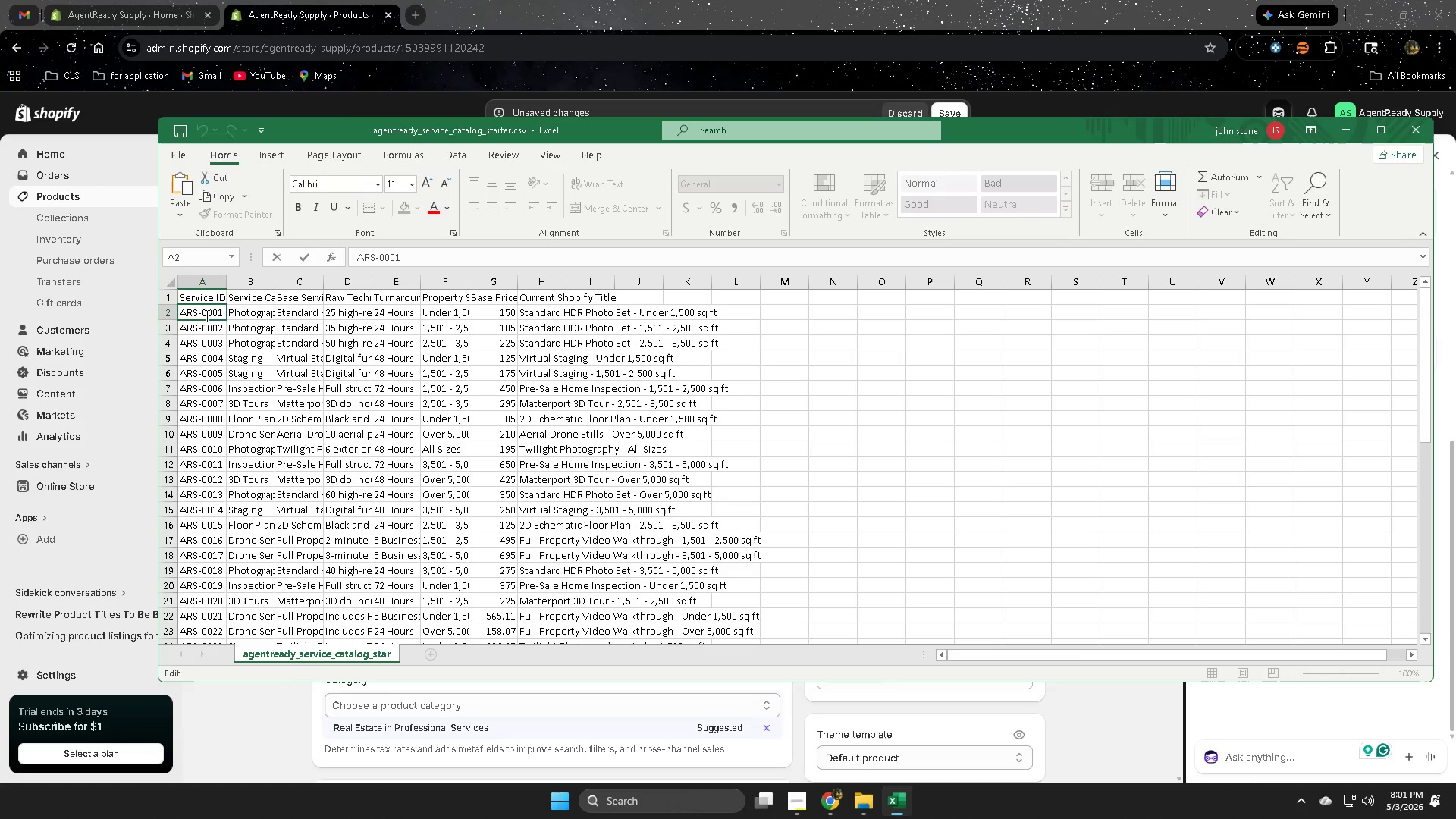 
triple_click([206, 315])
 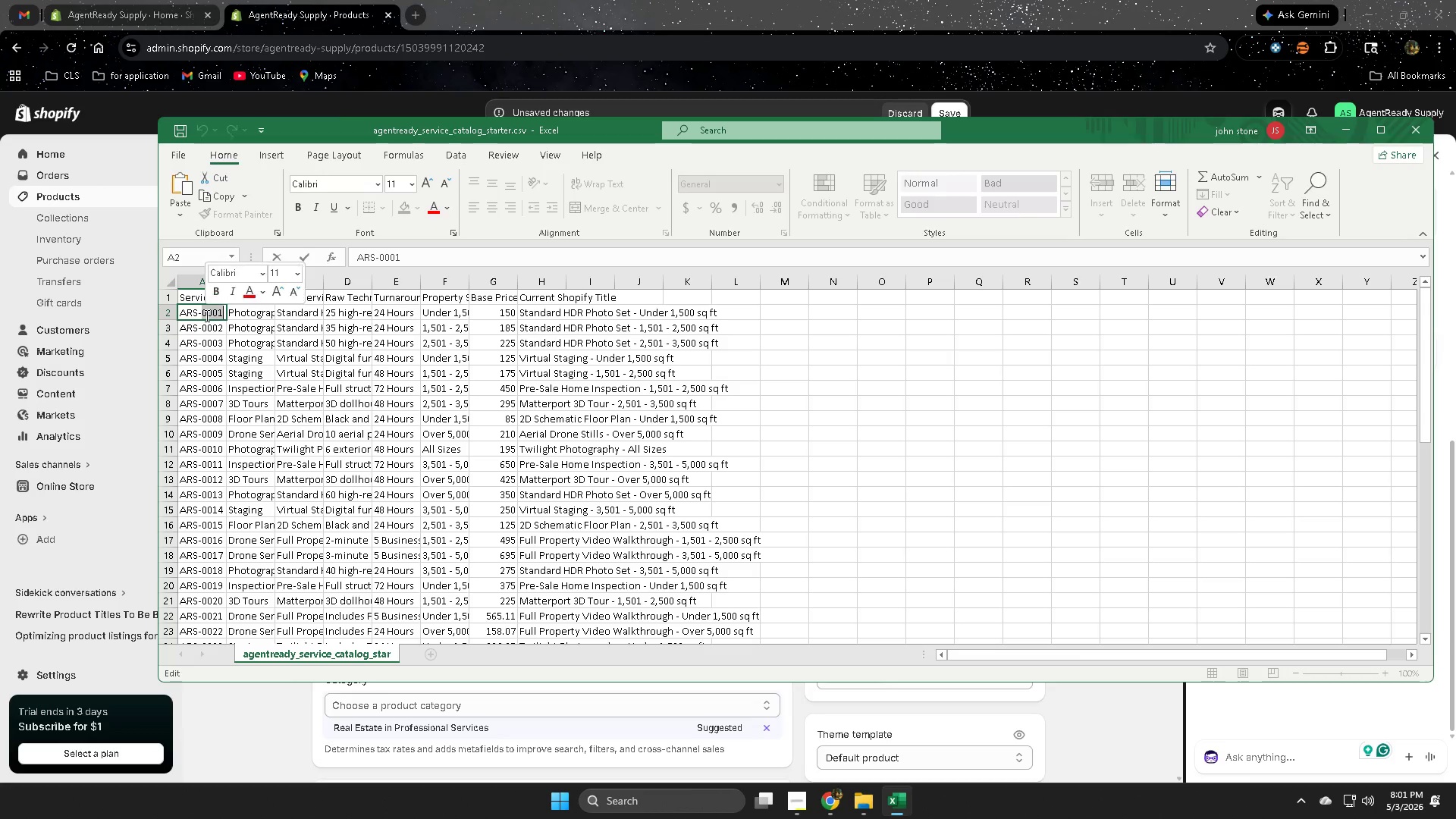 
triple_click([206, 315])
 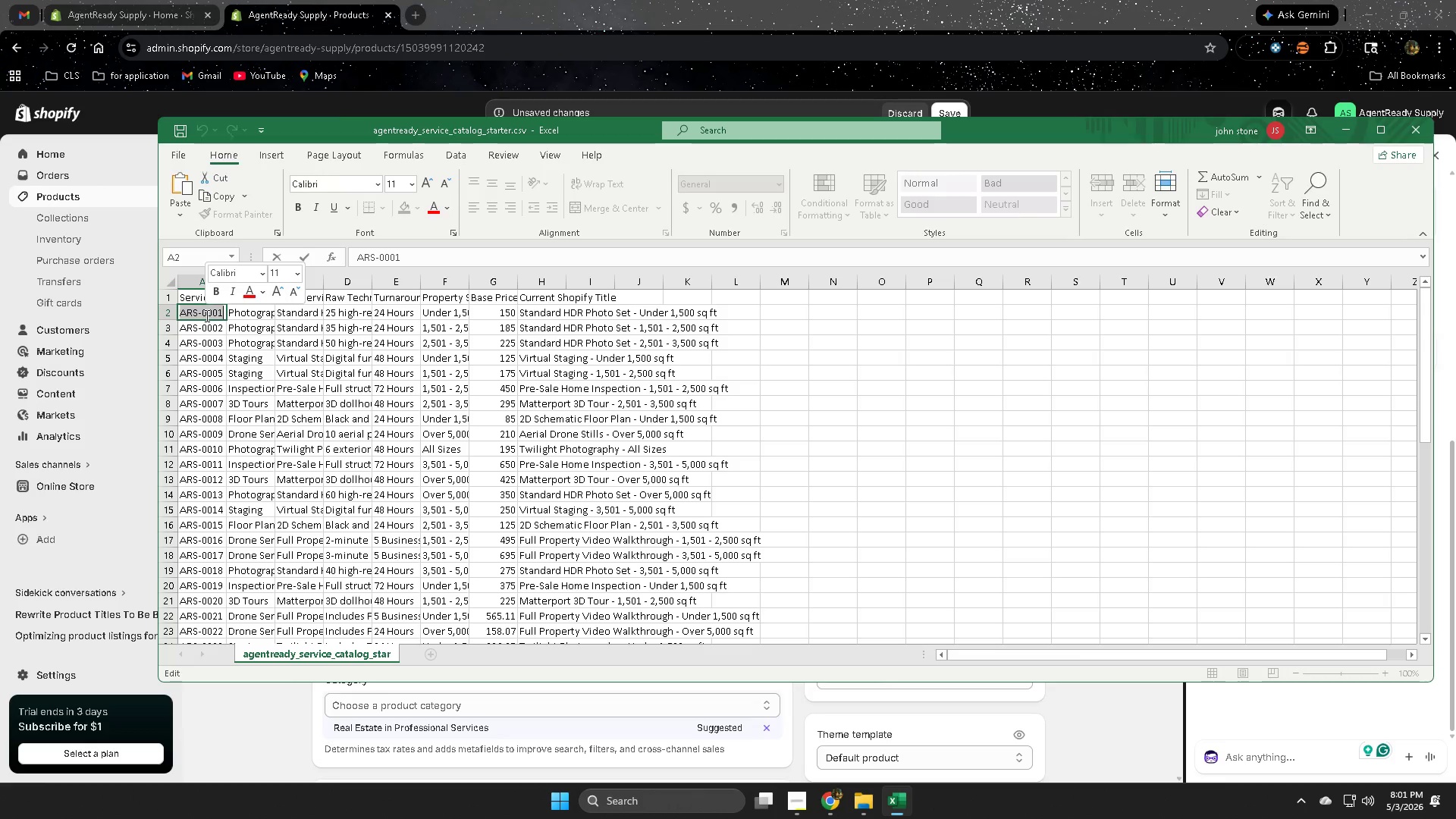 
key(Control+ControlLeft)
 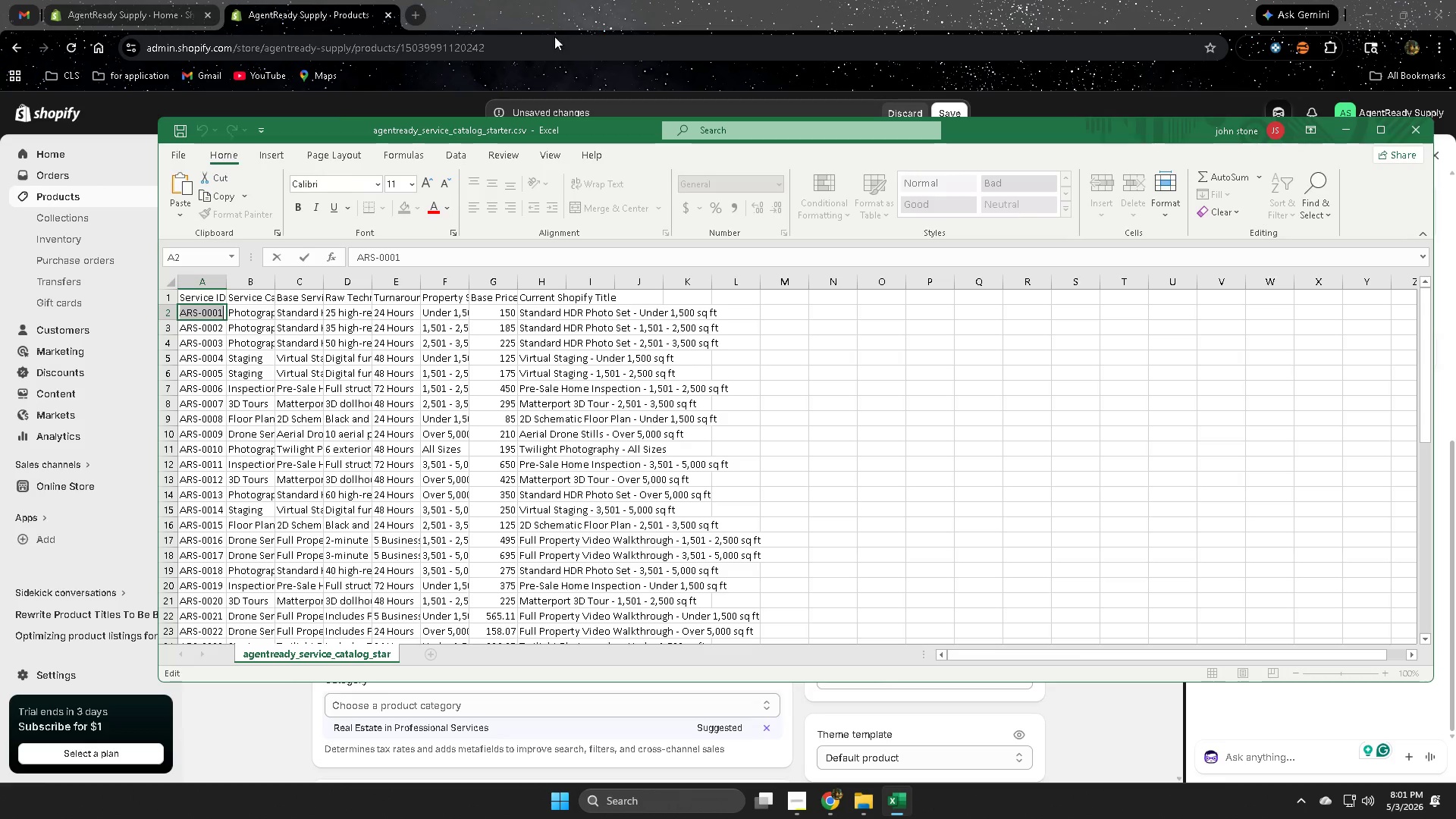 
key(Control+C)
 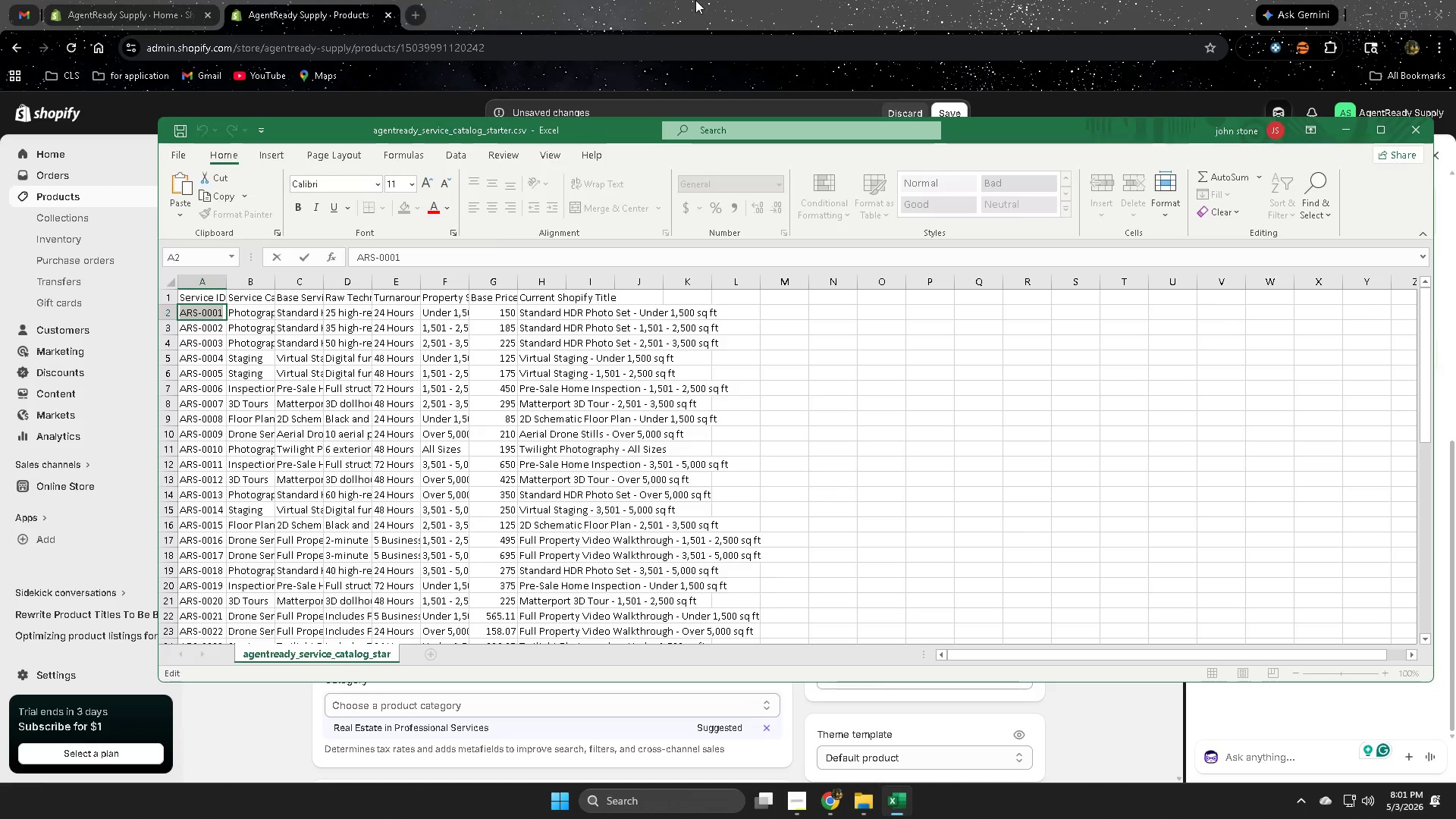 
left_click([695, 0])
 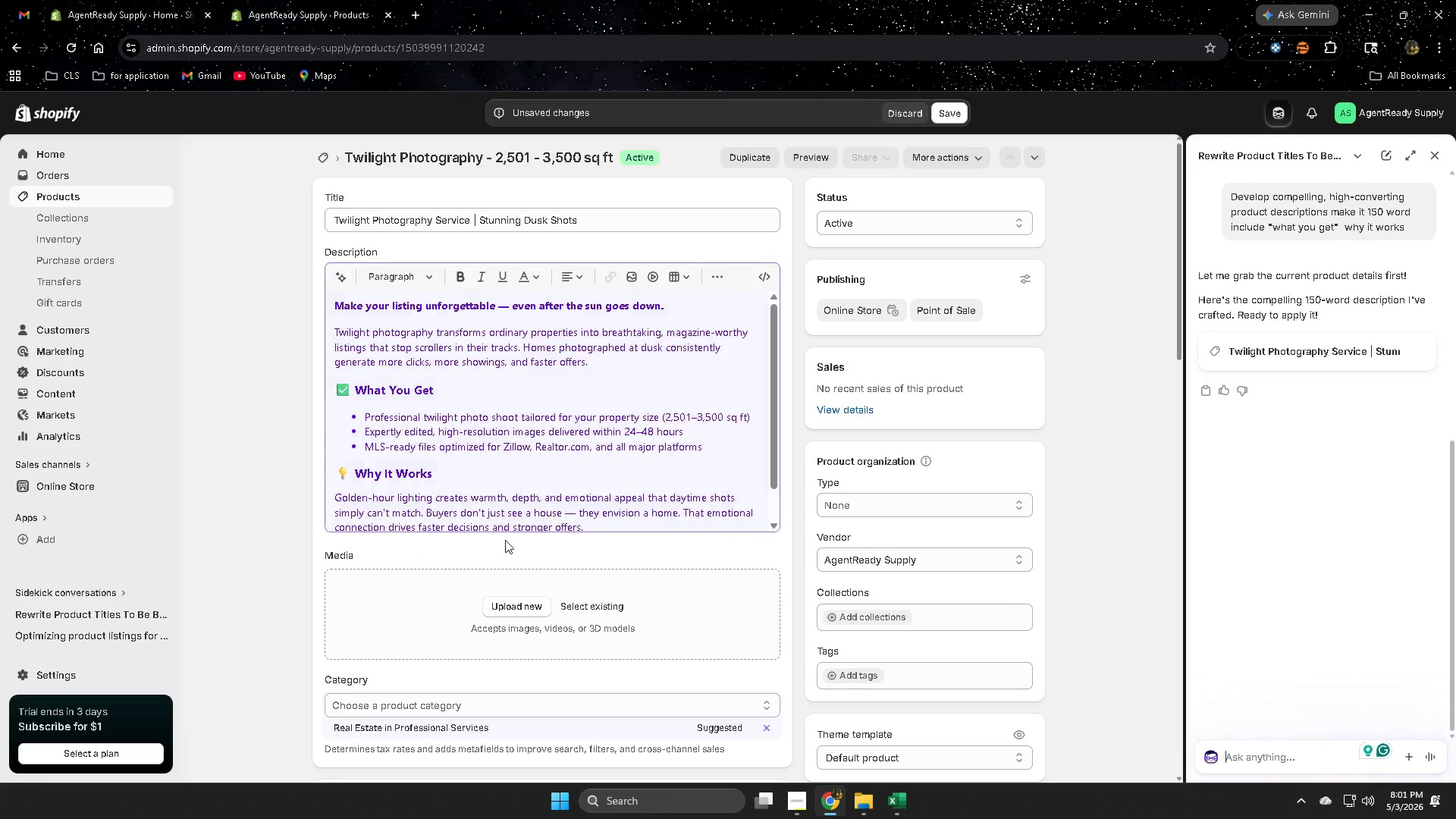 
scroll: coordinate [256, 521], scroll_direction: down, amount: 5.0
 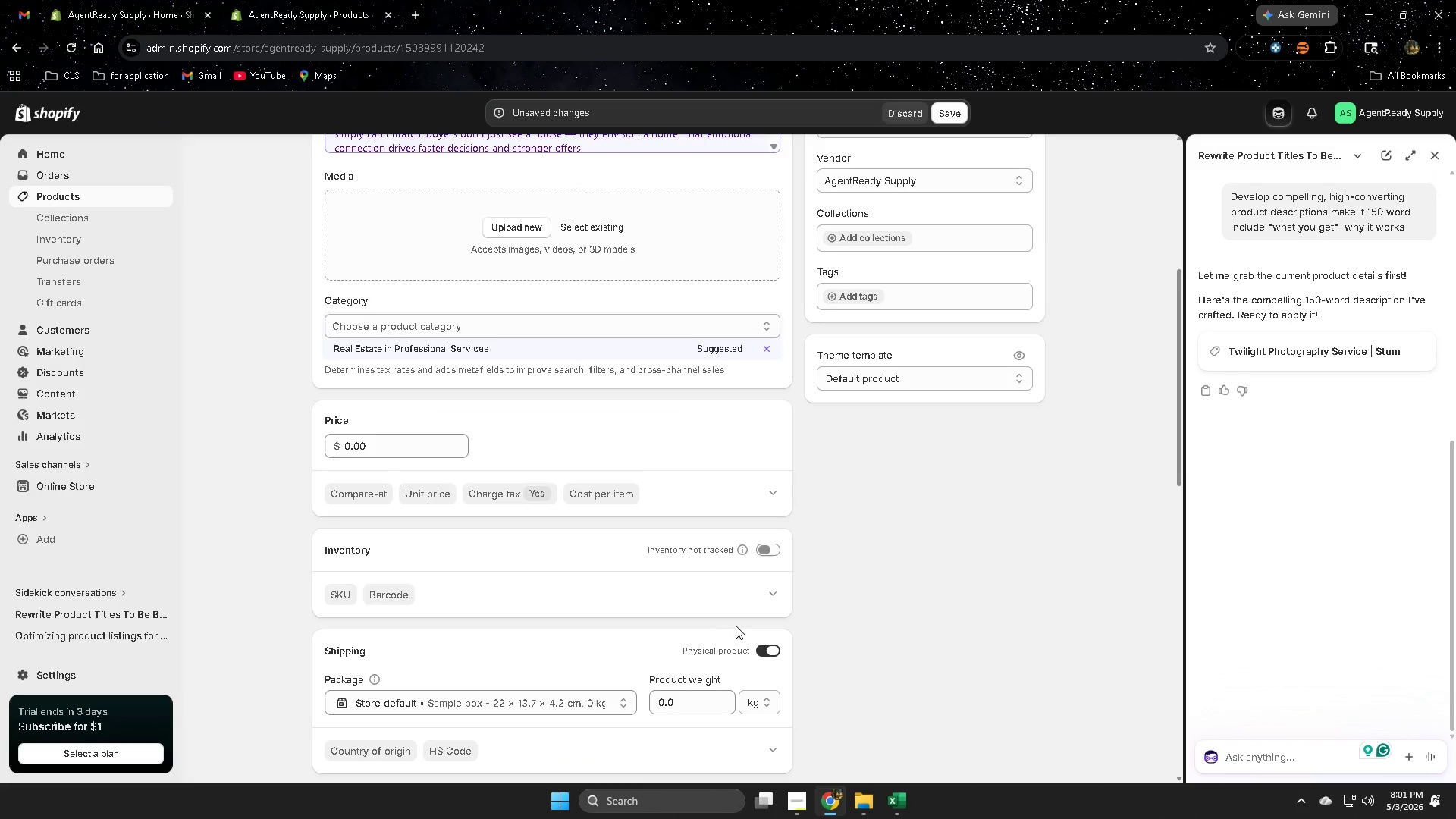 
left_click([774, 591])
 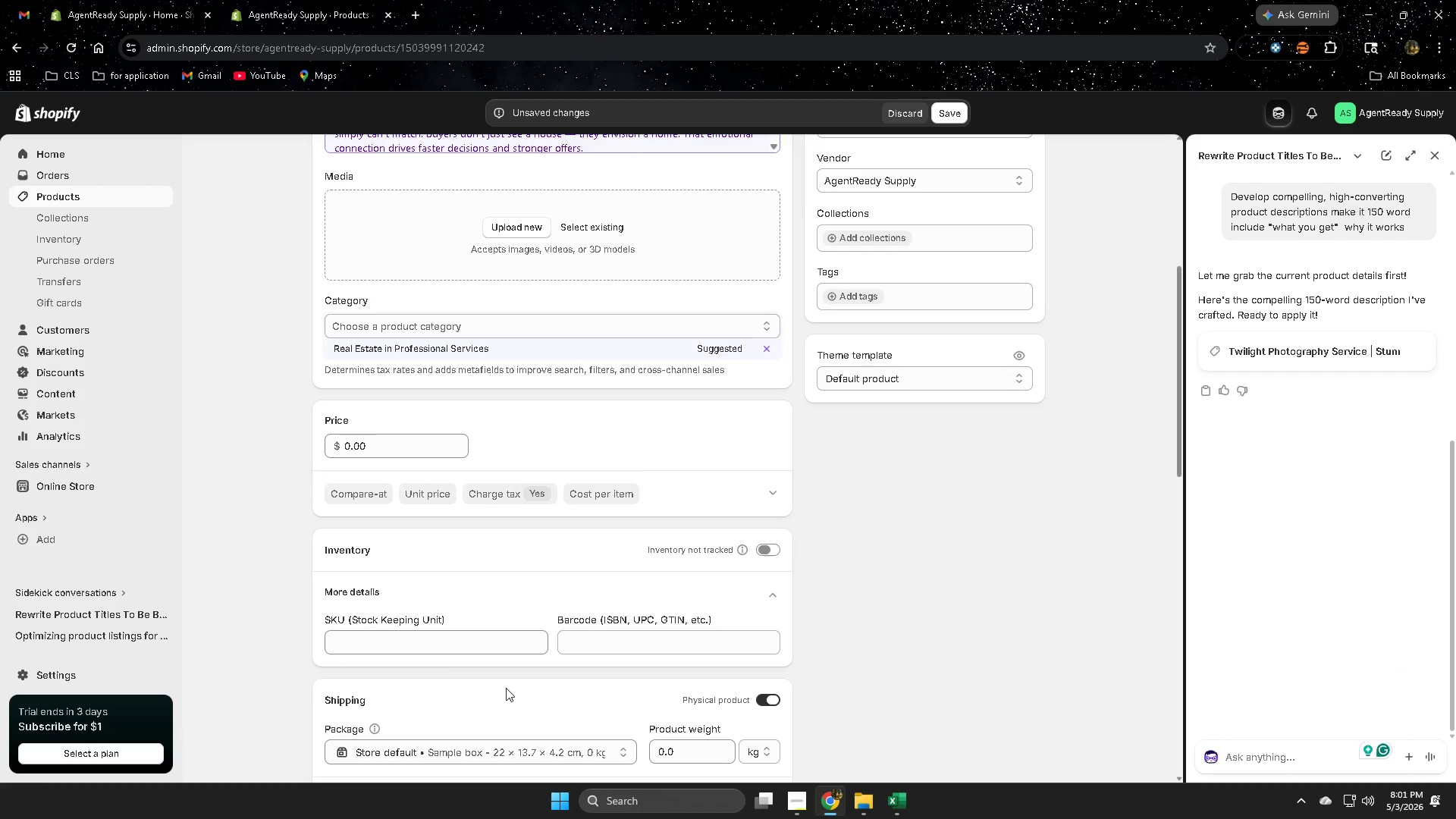 
left_click([435, 644])
 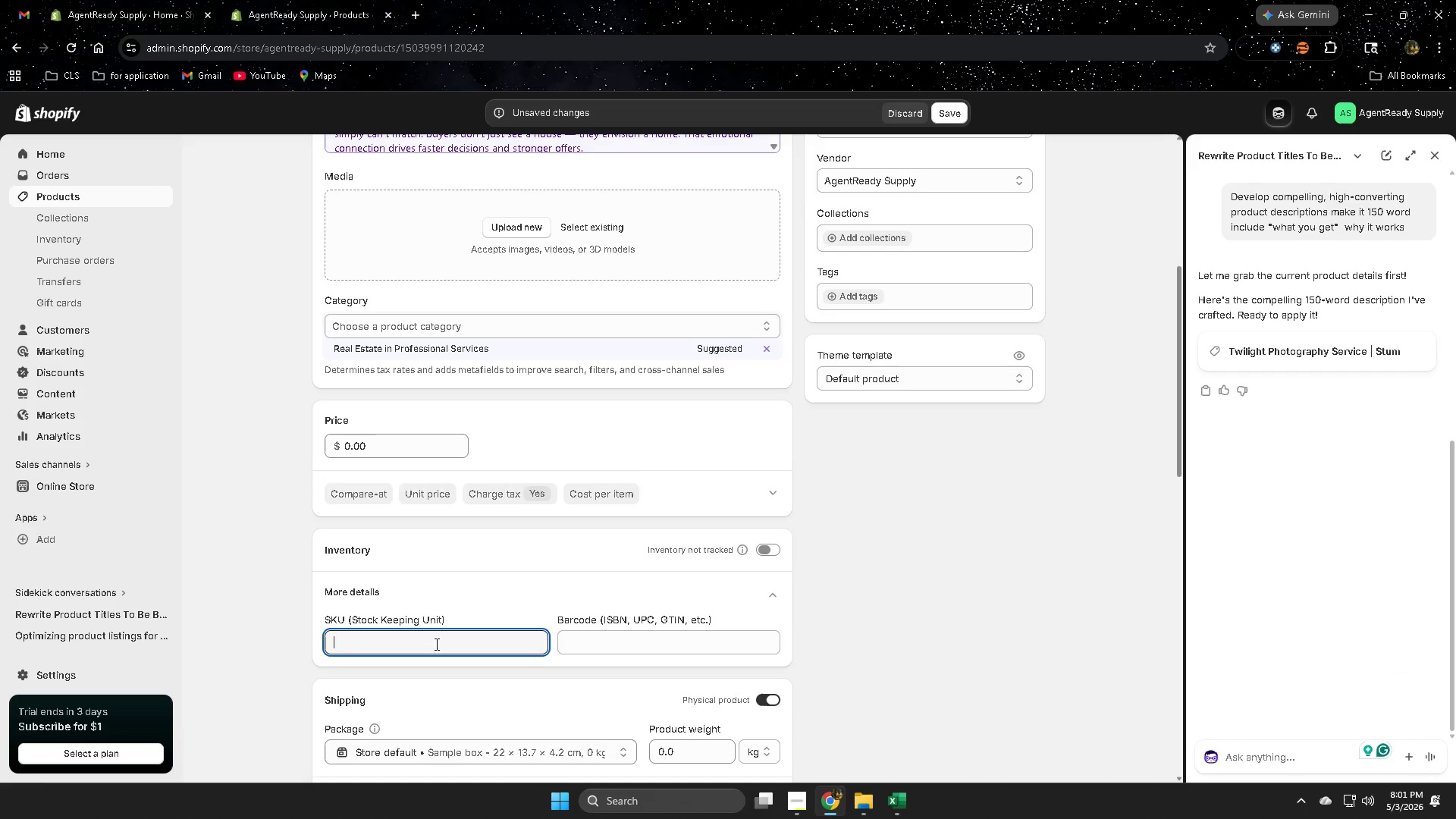 
key(Control+ControlLeft)
 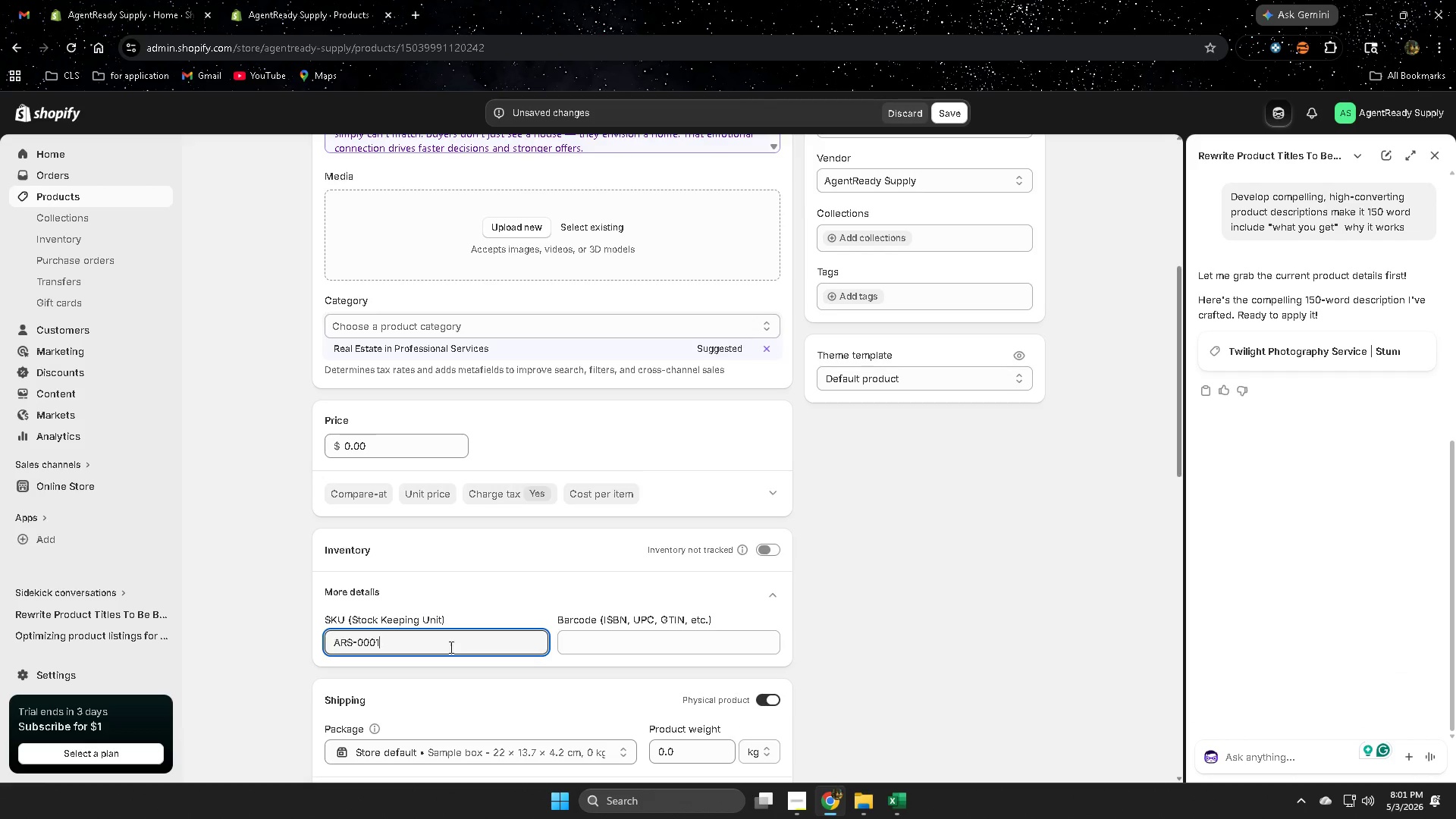 
key(Control+V)
 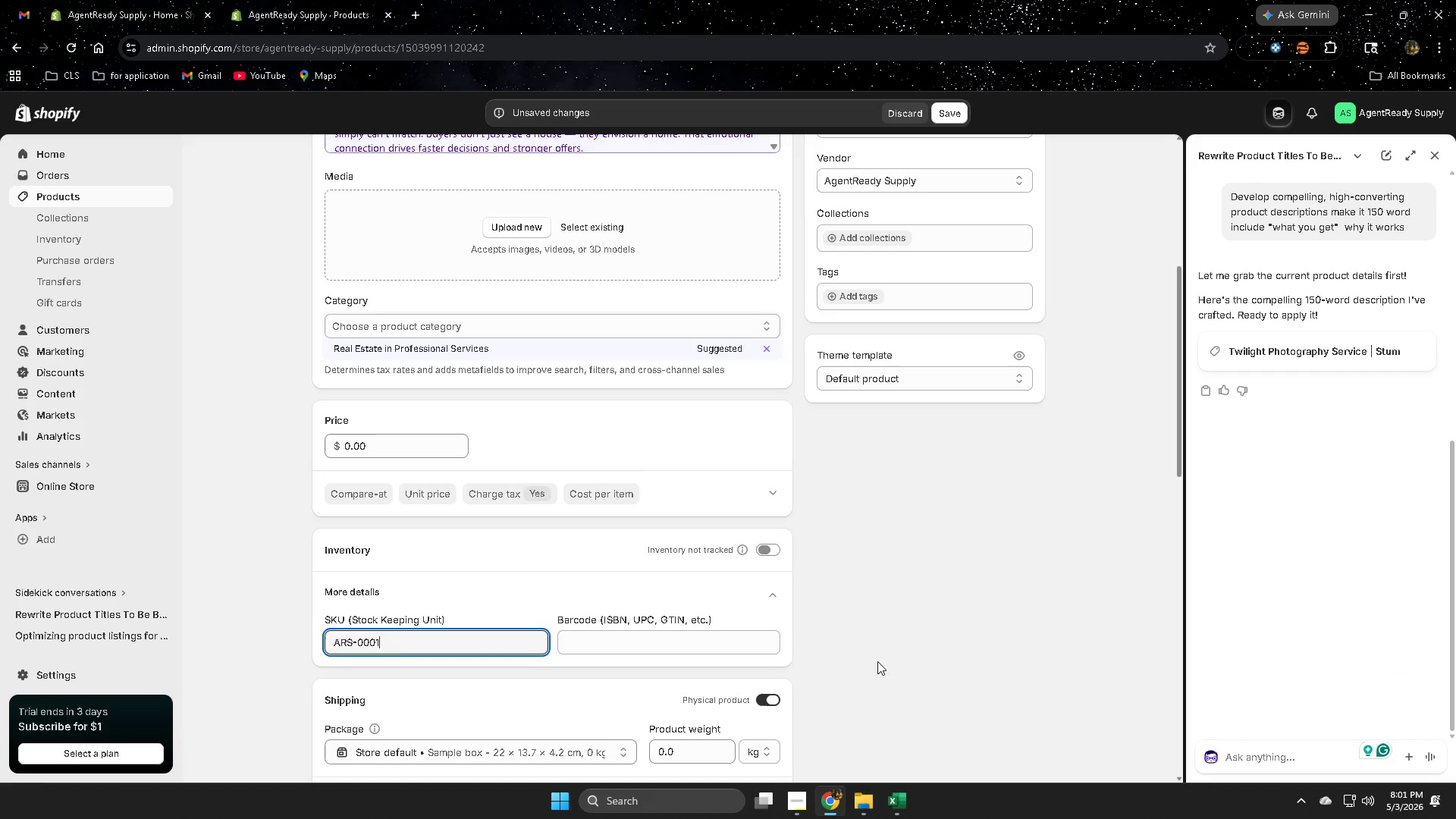 
left_click([875, 655])
 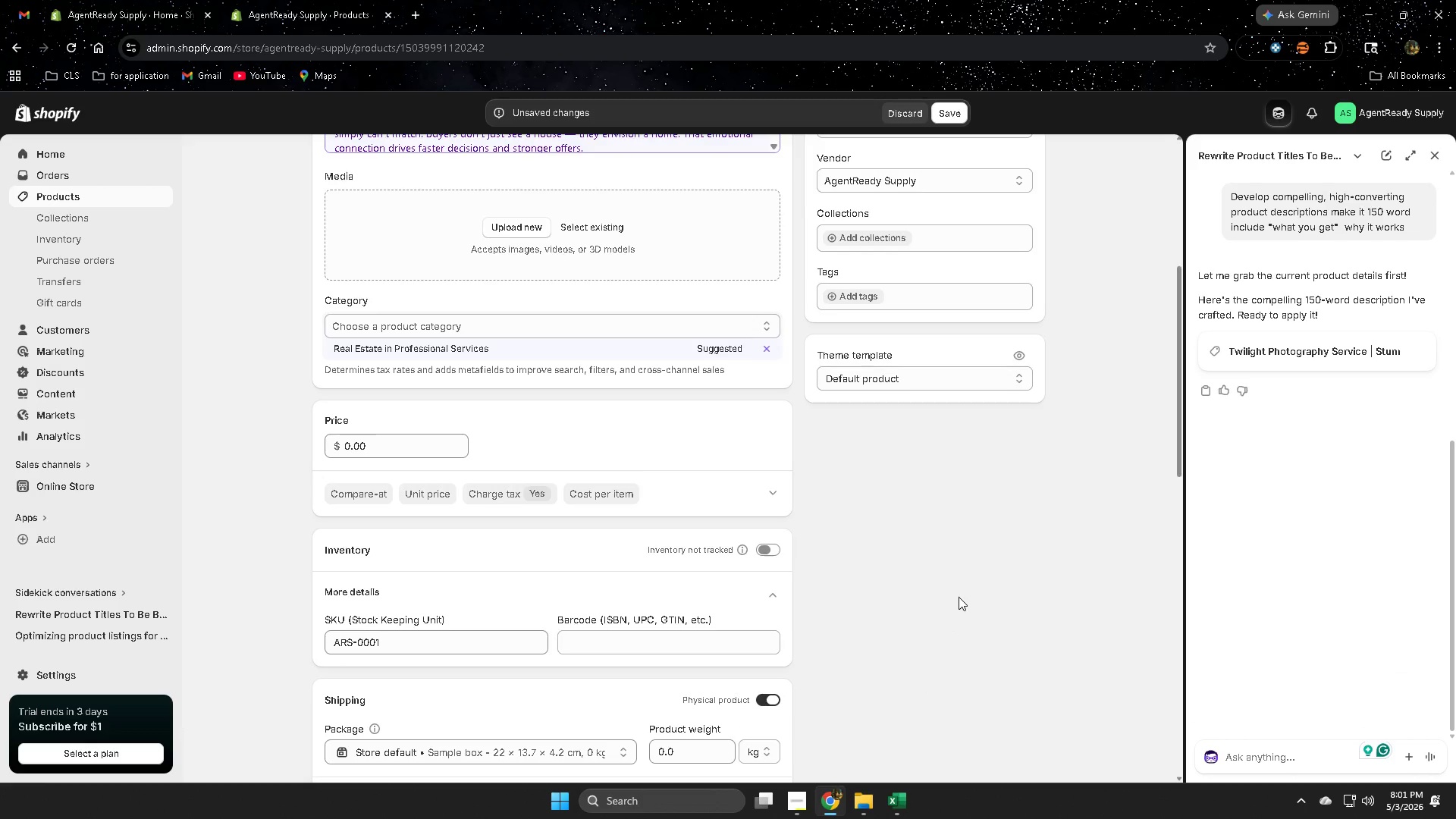 
wait(6.3)
 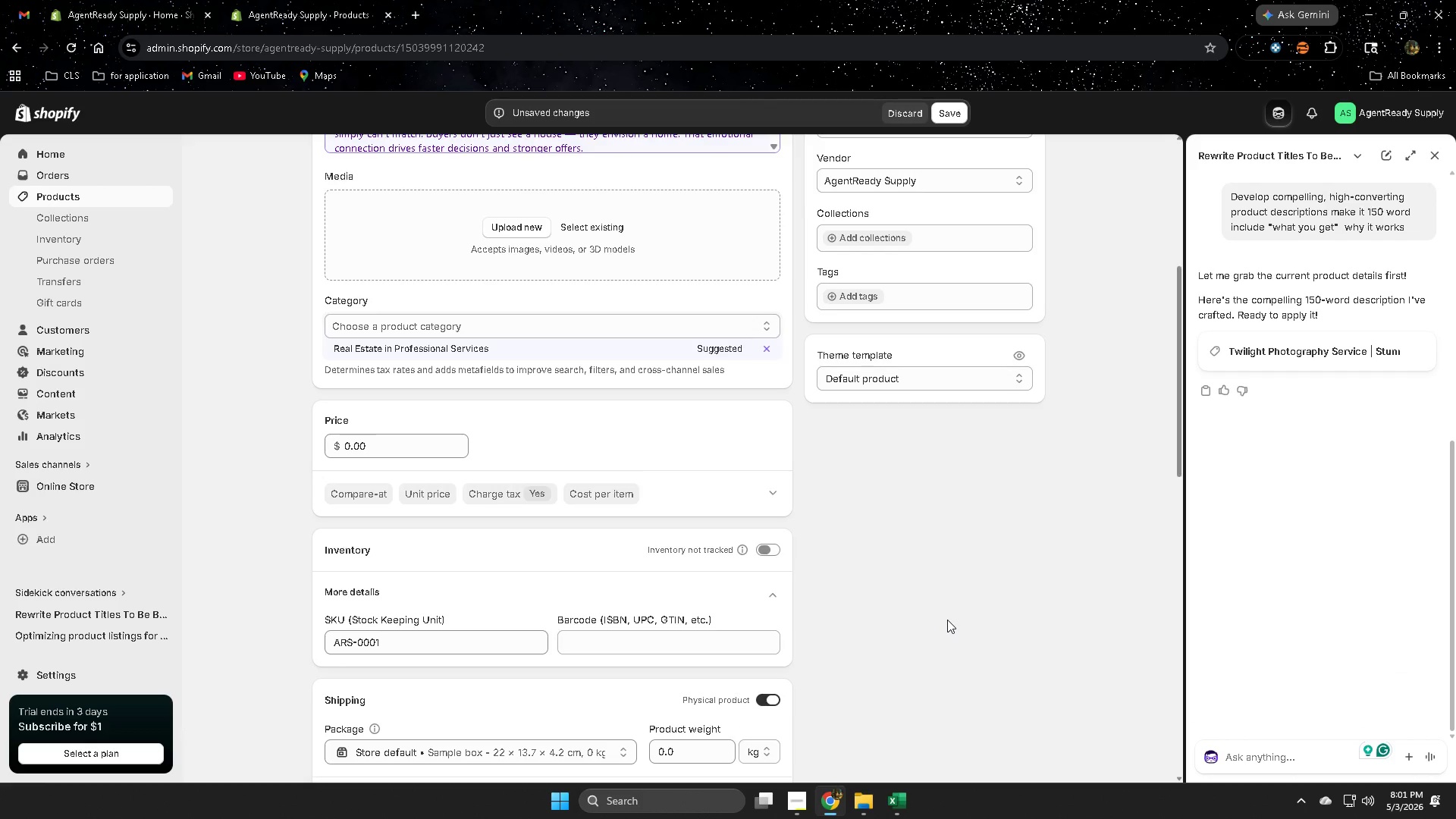 
left_click([934, 538])
 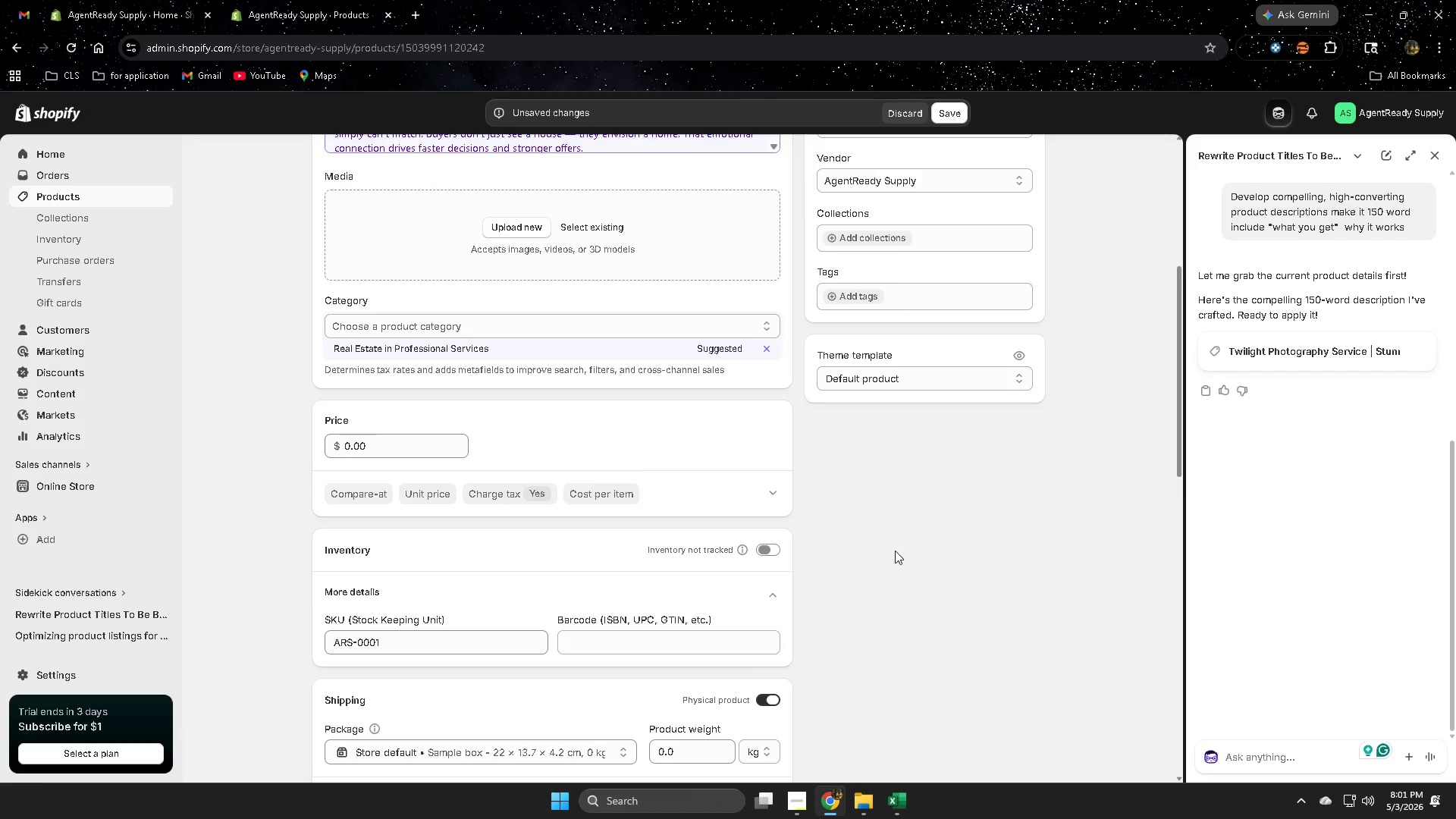 
scroll: coordinate [895, 551], scroll_direction: down, amount: 3.0
 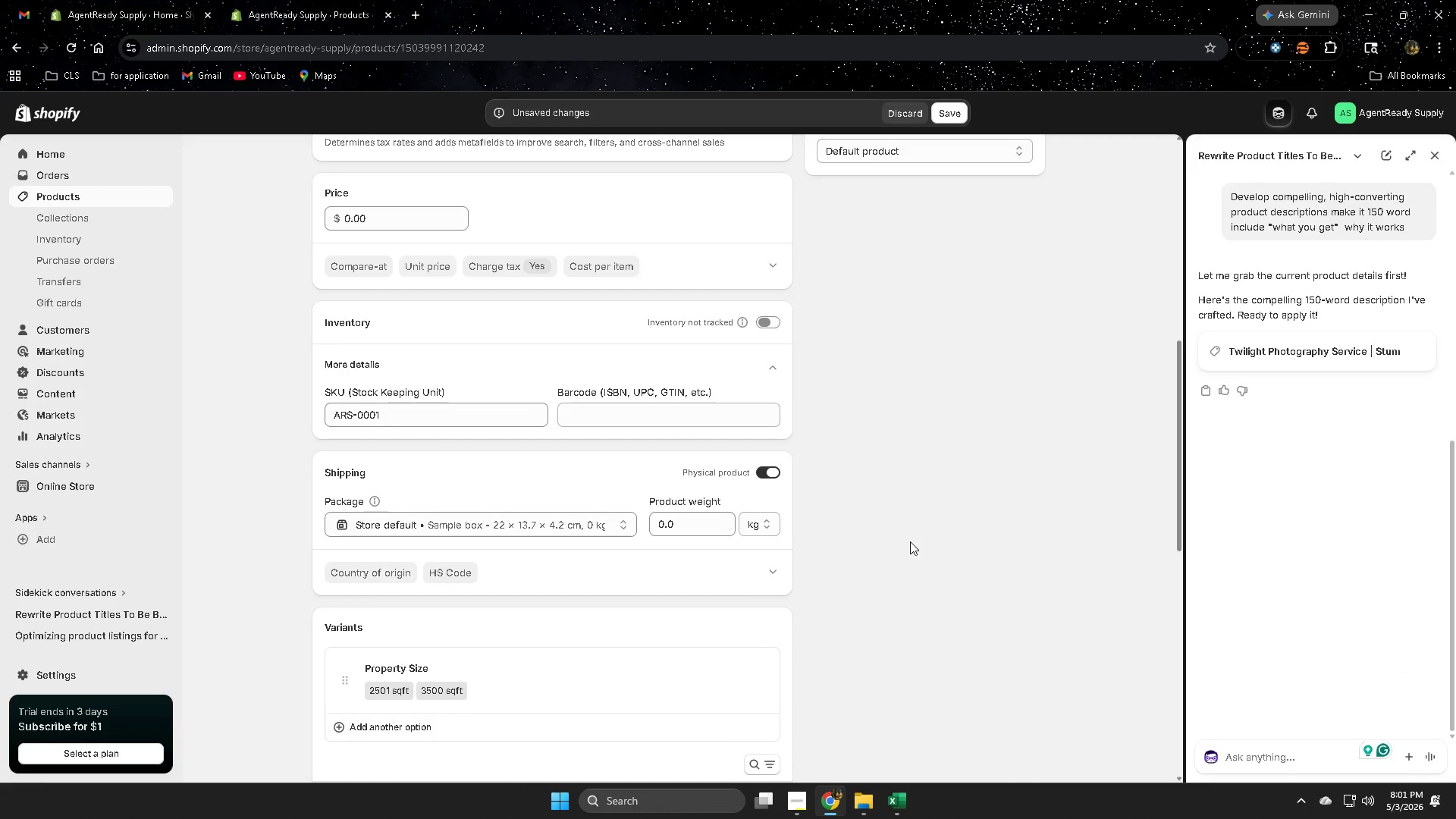 
left_click([911, 540])
 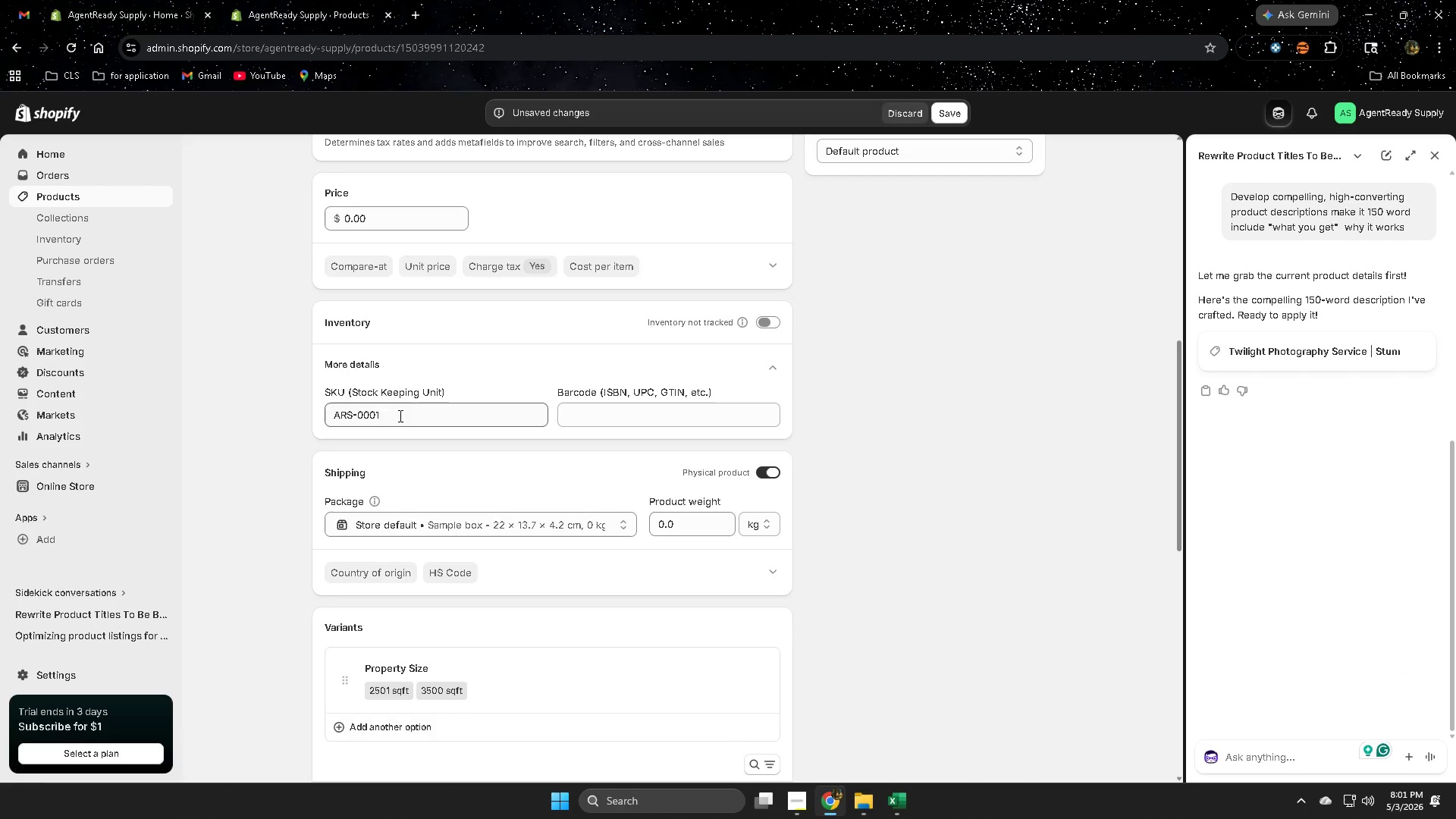 
double_click([399, 416])
 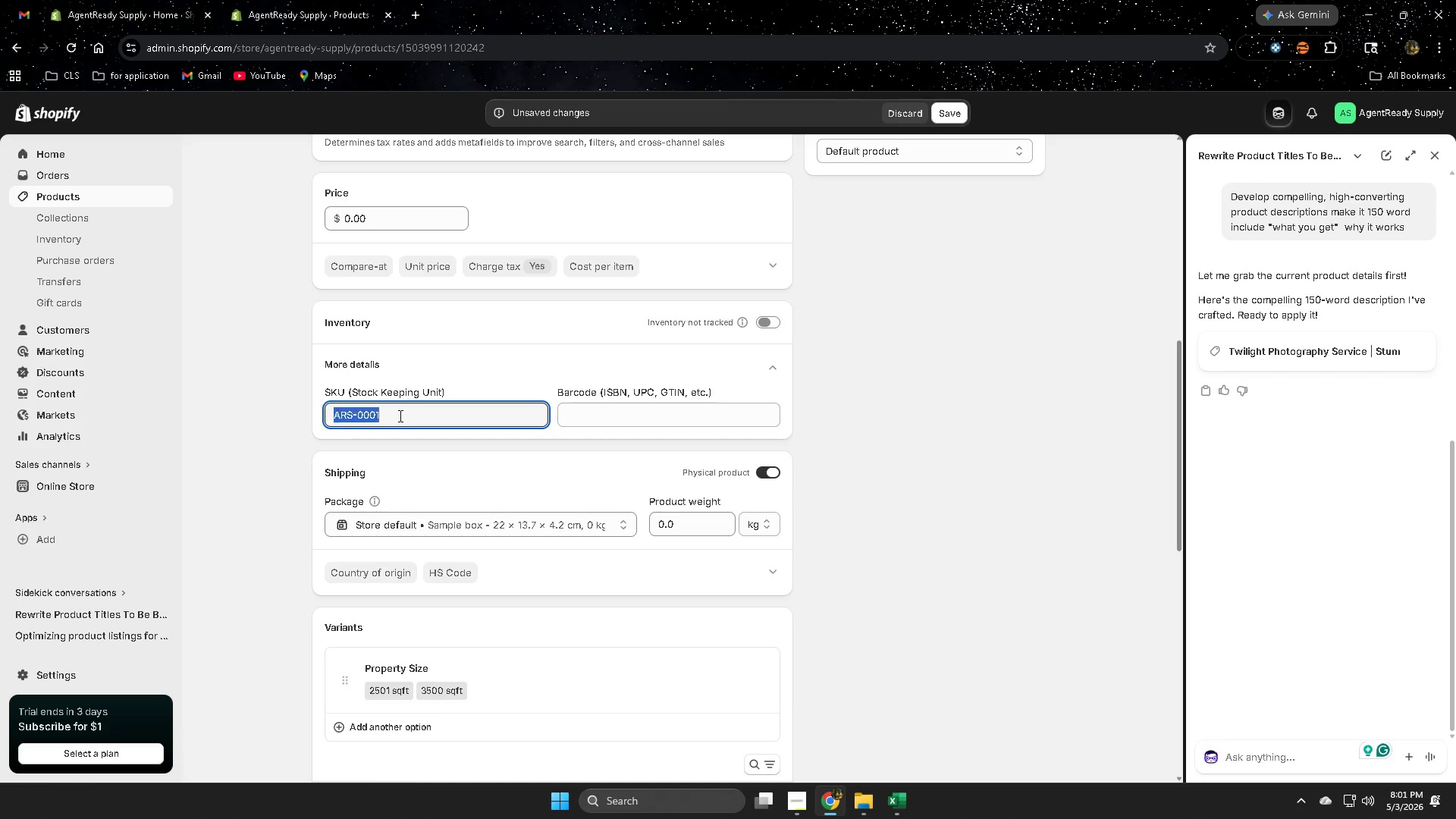 
triple_click([399, 416])
 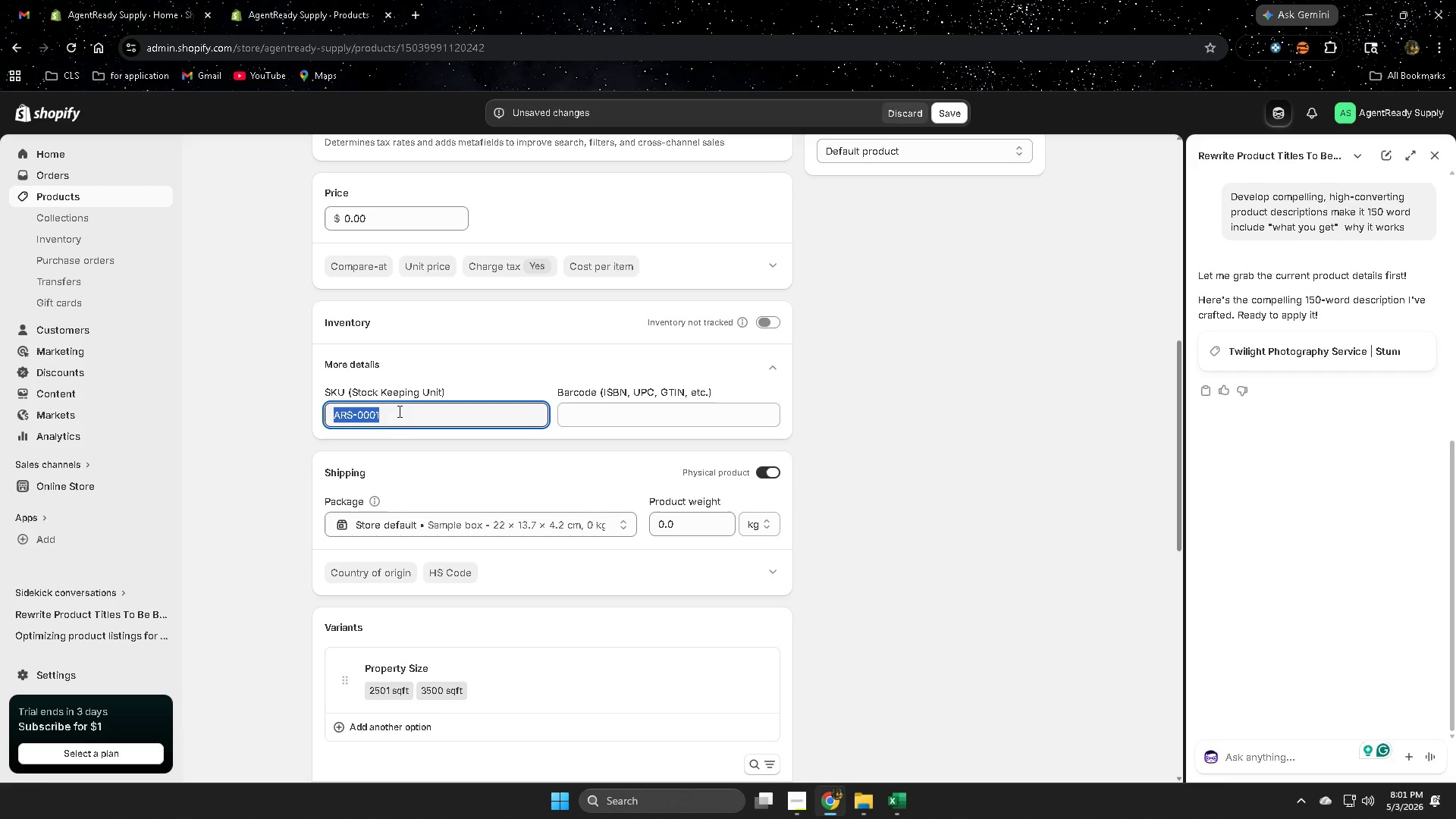 
key(Backspace)
 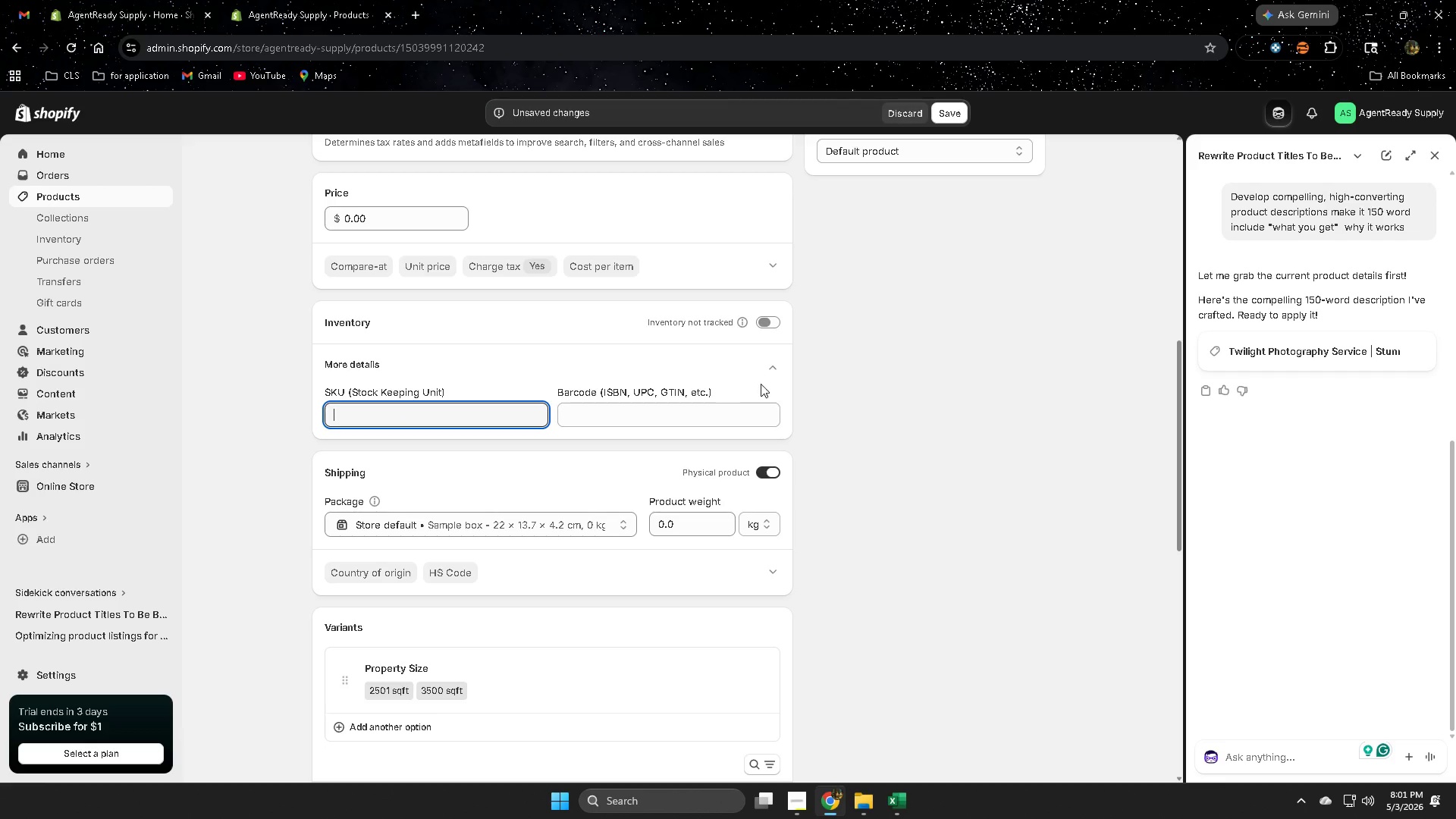 
left_click([773, 368])
 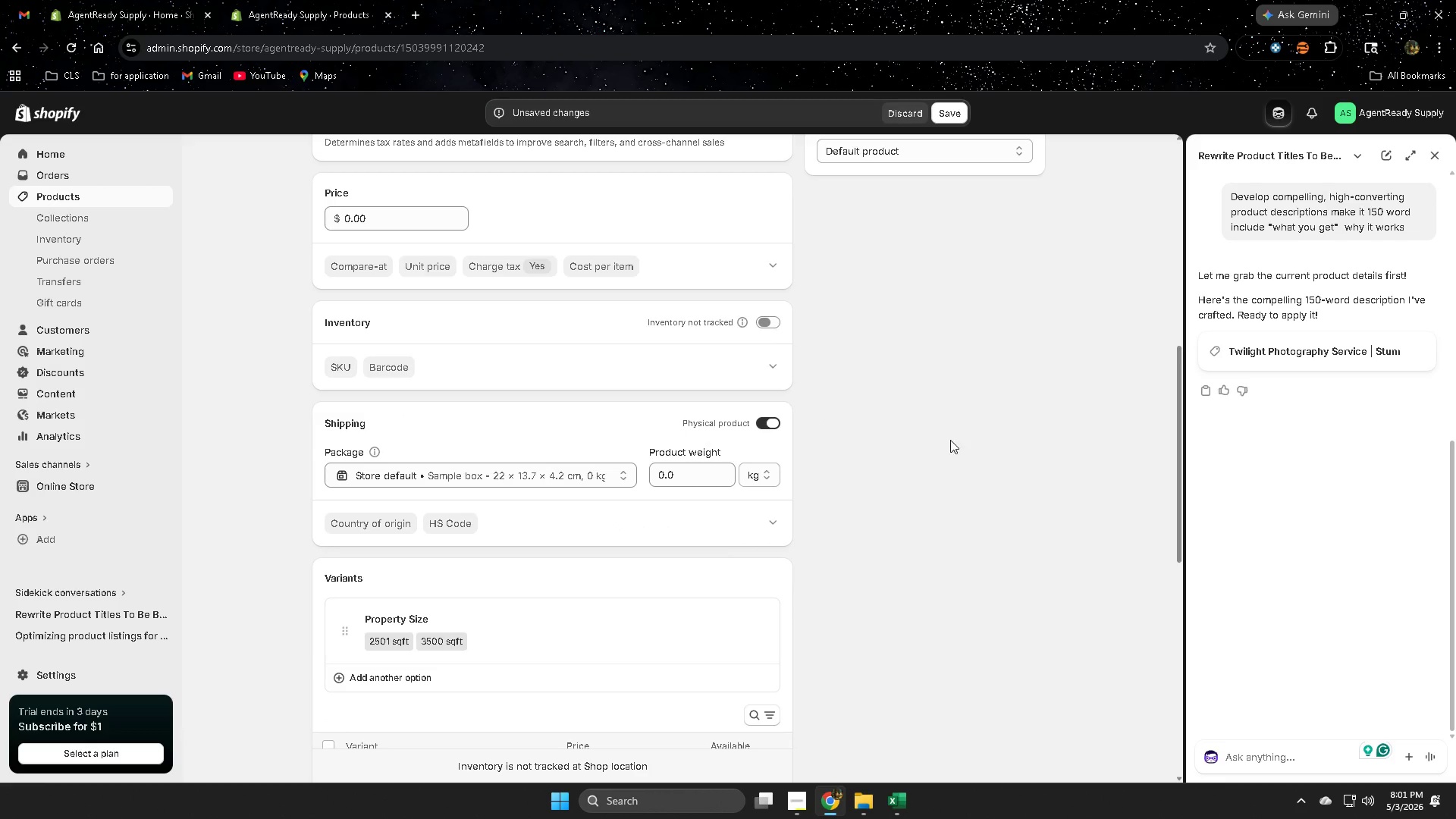 
scroll: coordinate [864, 488], scroll_direction: down, amount: 8.0
 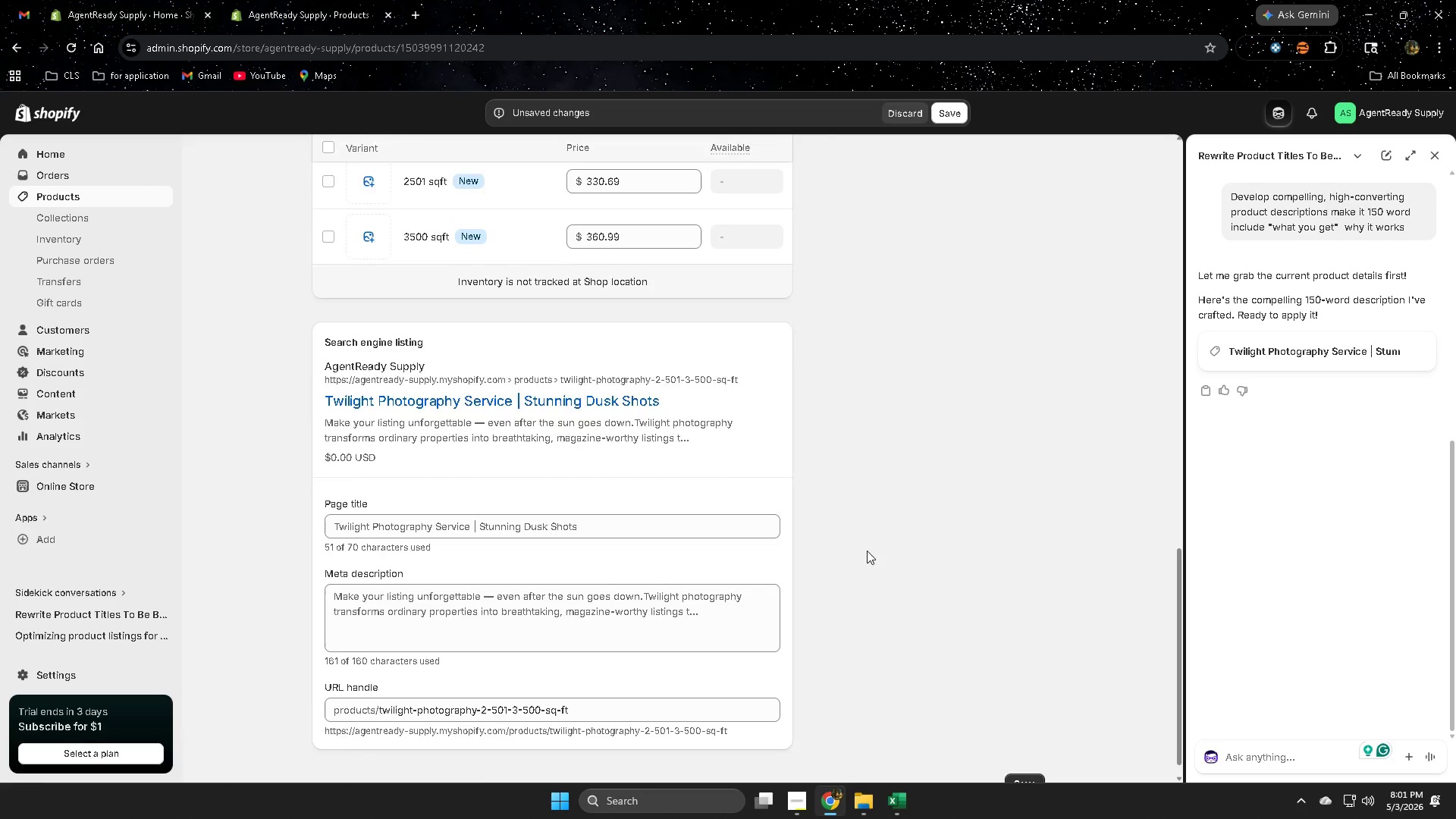 
scroll: coordinate [858, 551], scroll_direction: up, amount: 16.0
 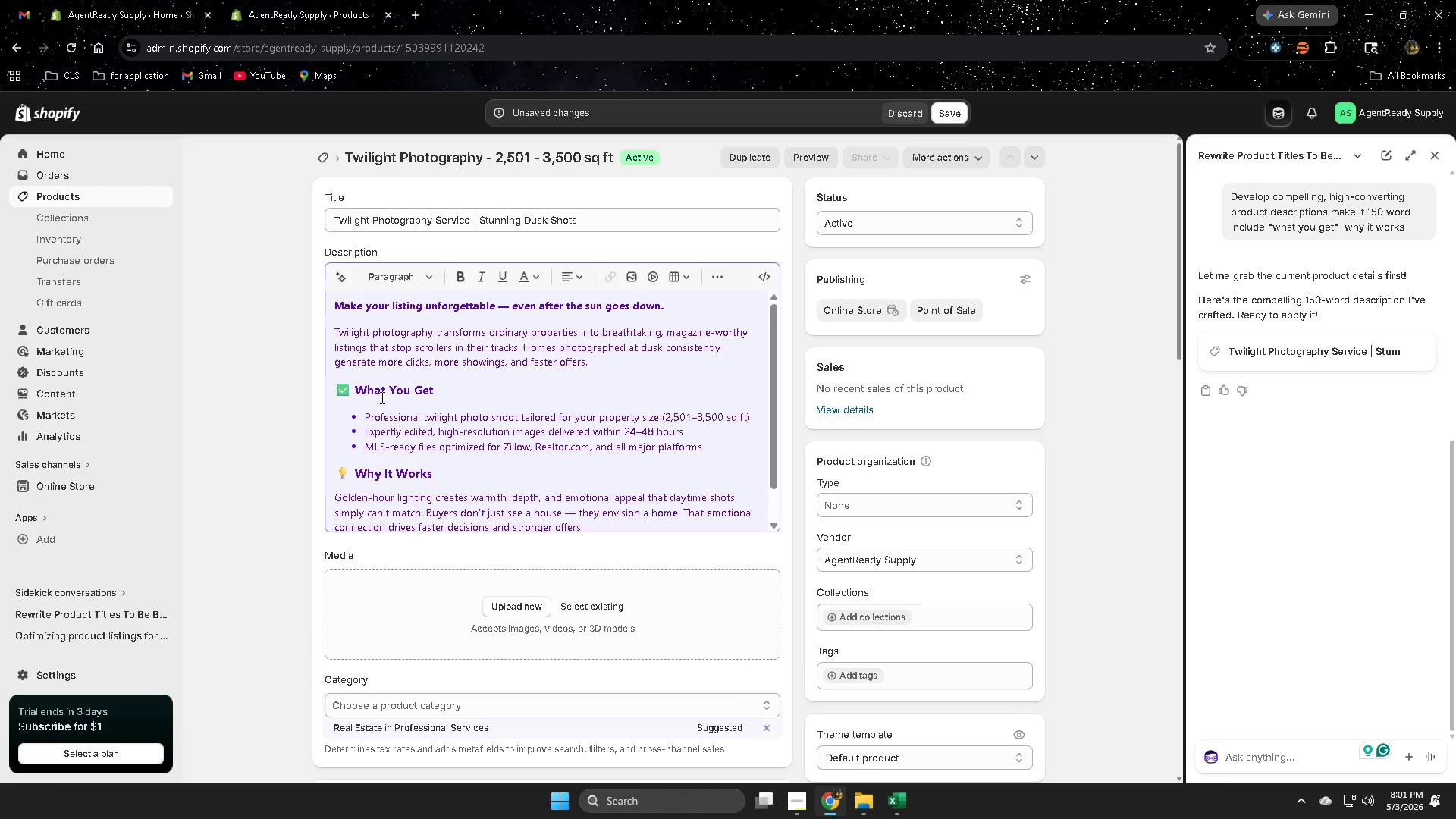 
left_click([488, 387])
 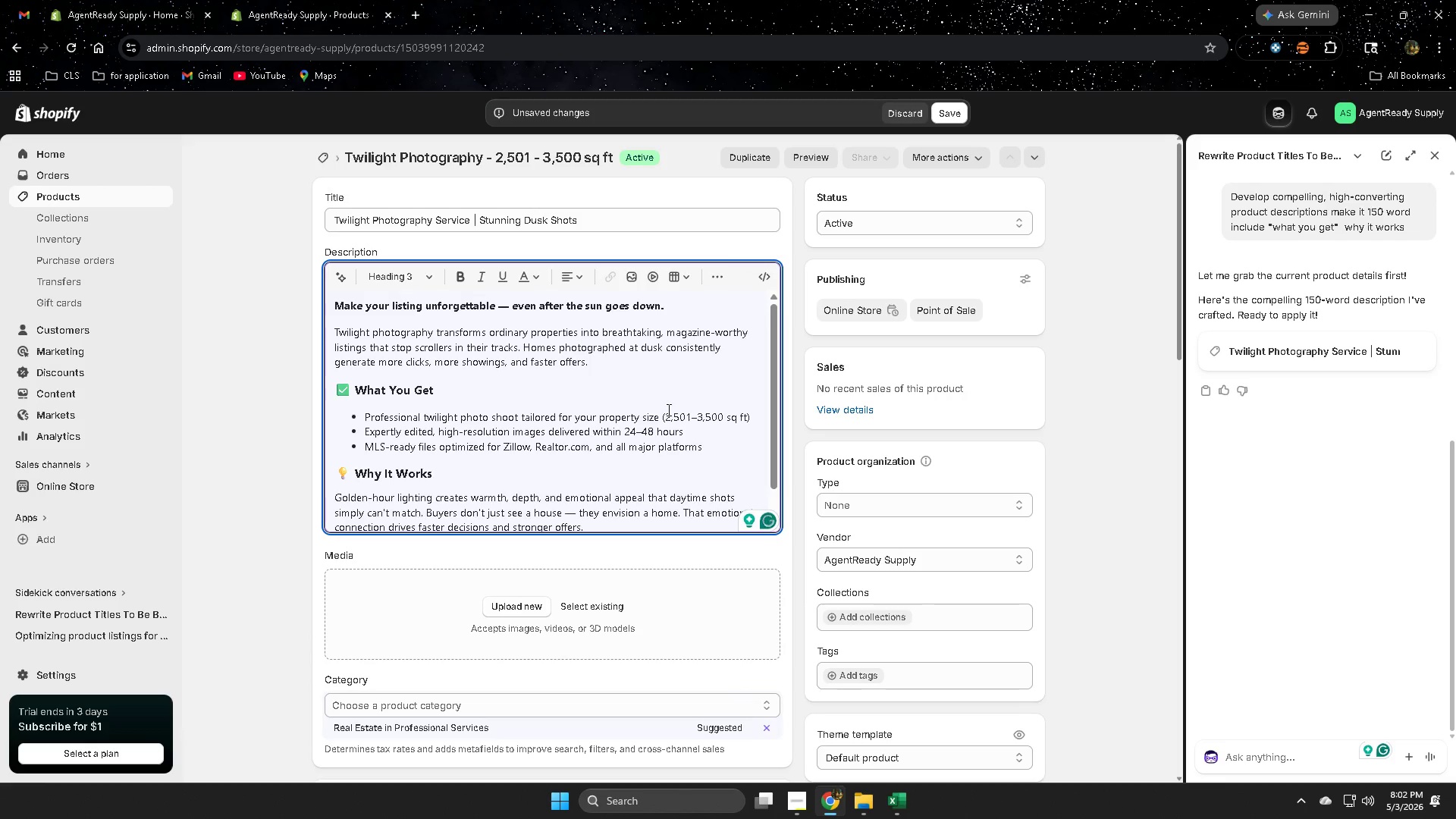 
scroll: coordinate [741, 403], scroll_direction: down, amount: 3.0
 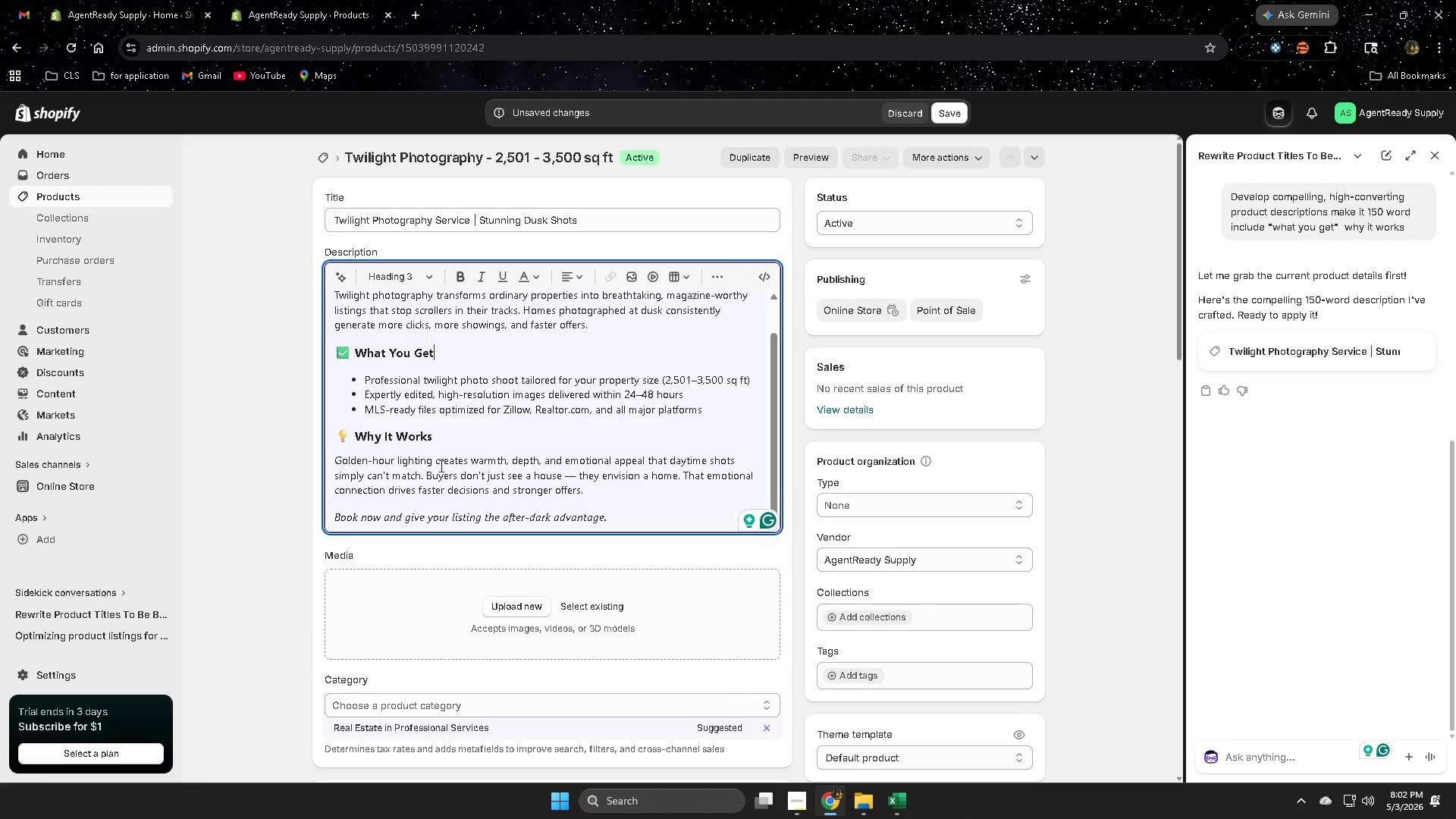 
scroll: coordinate [554, 425], scroll_direction: up, amount: 1.0
 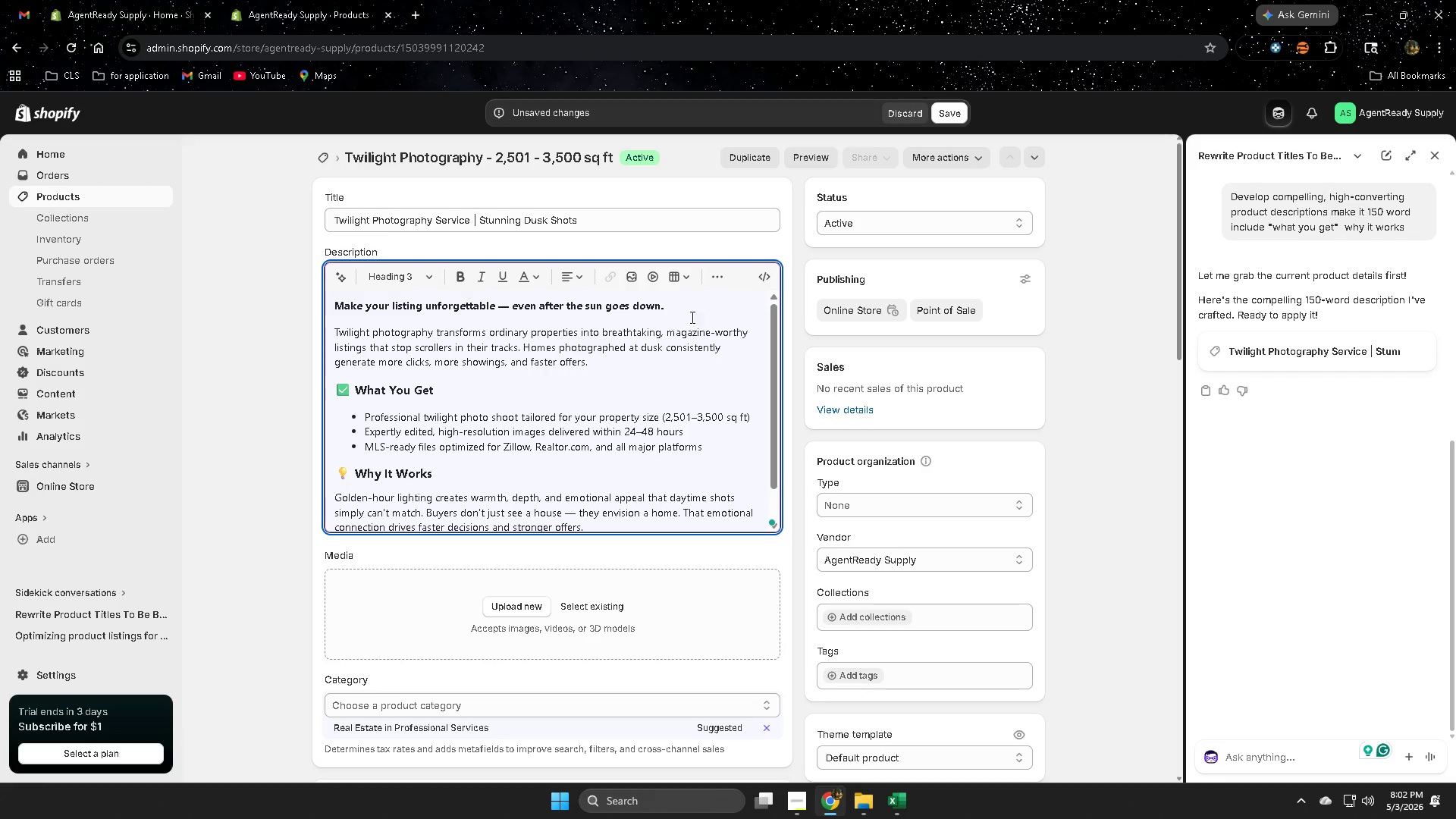 
wait(5.4)
 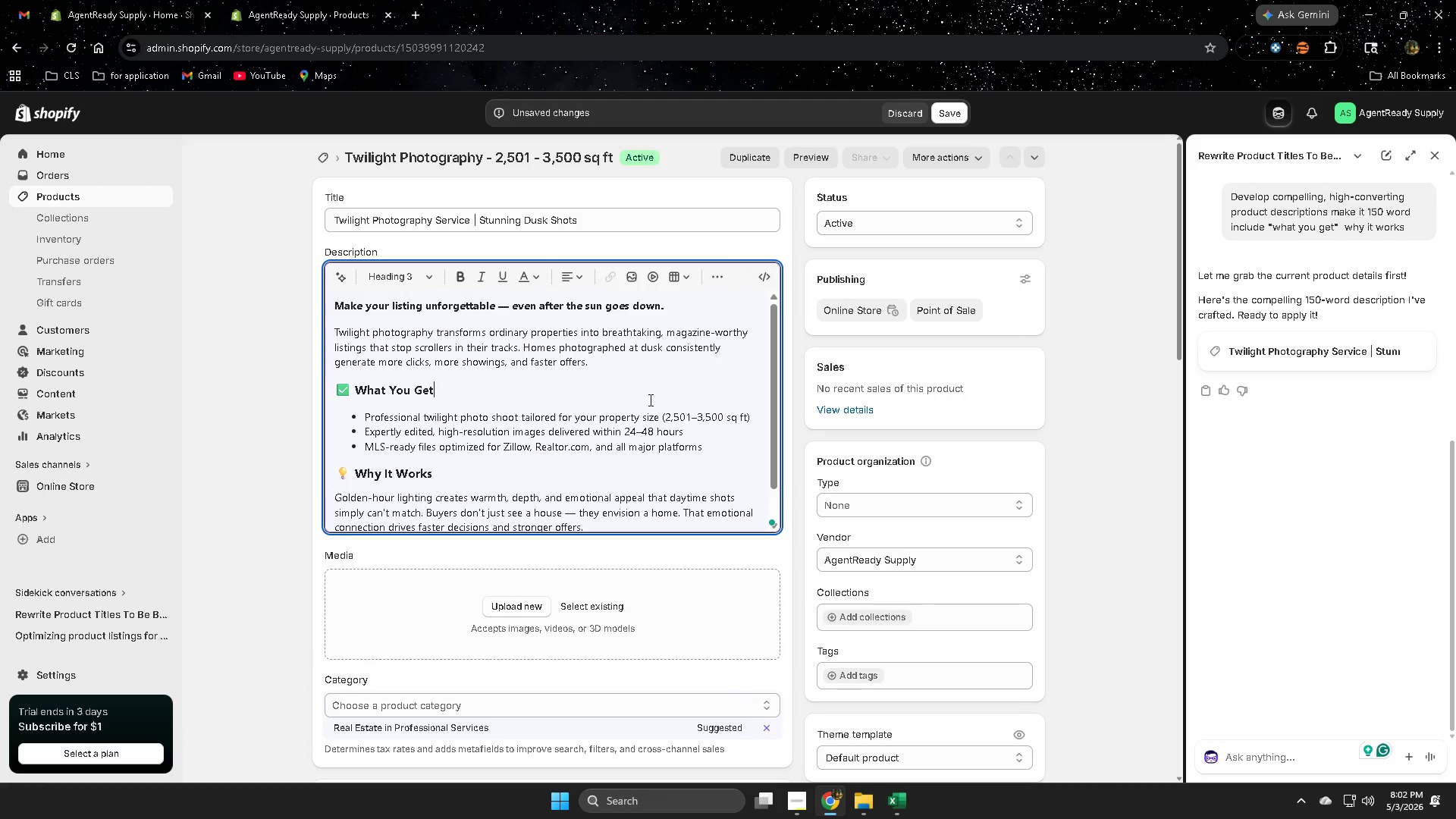 
left_click([353, 386])
 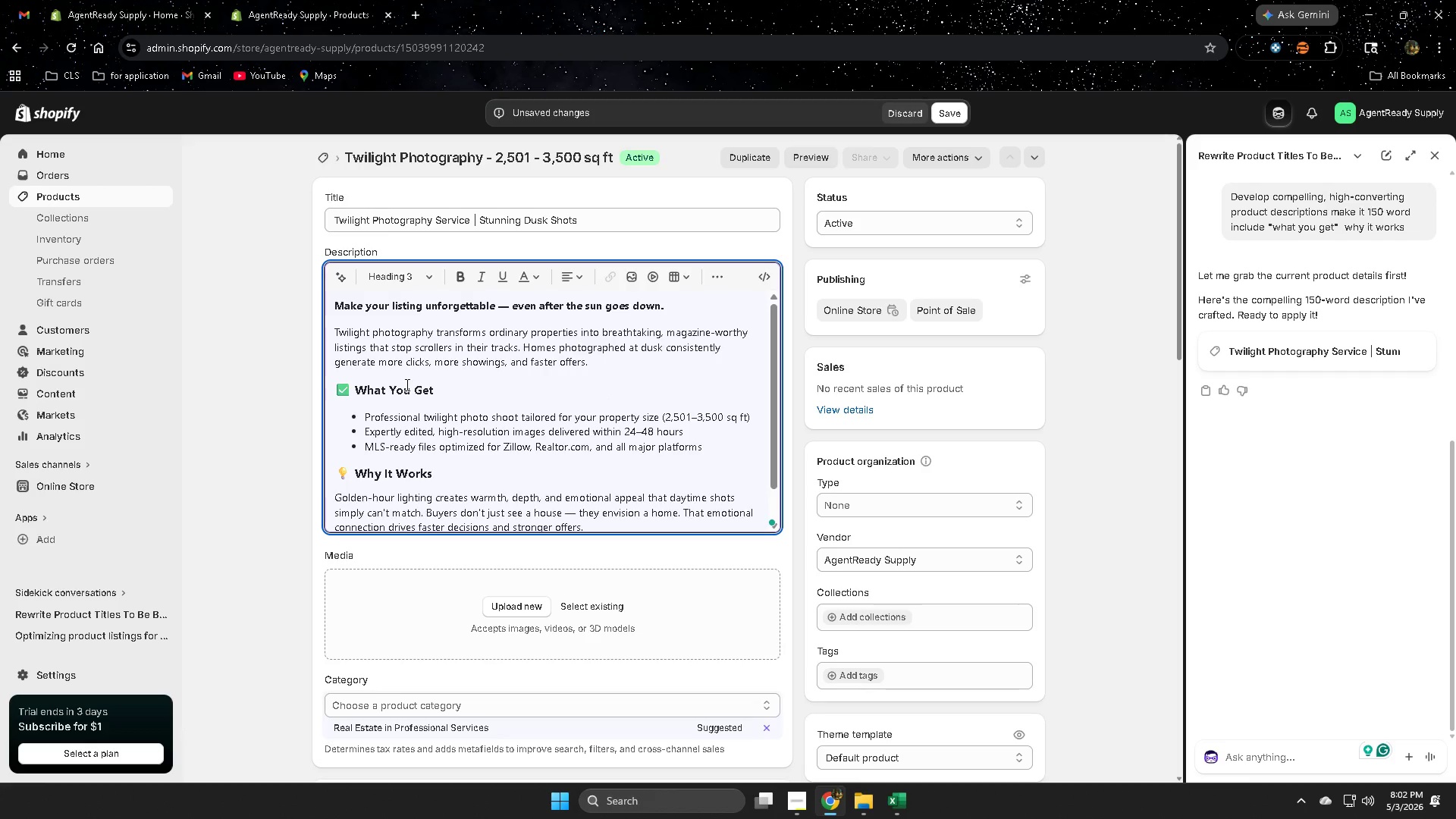 
key(Backspace)
 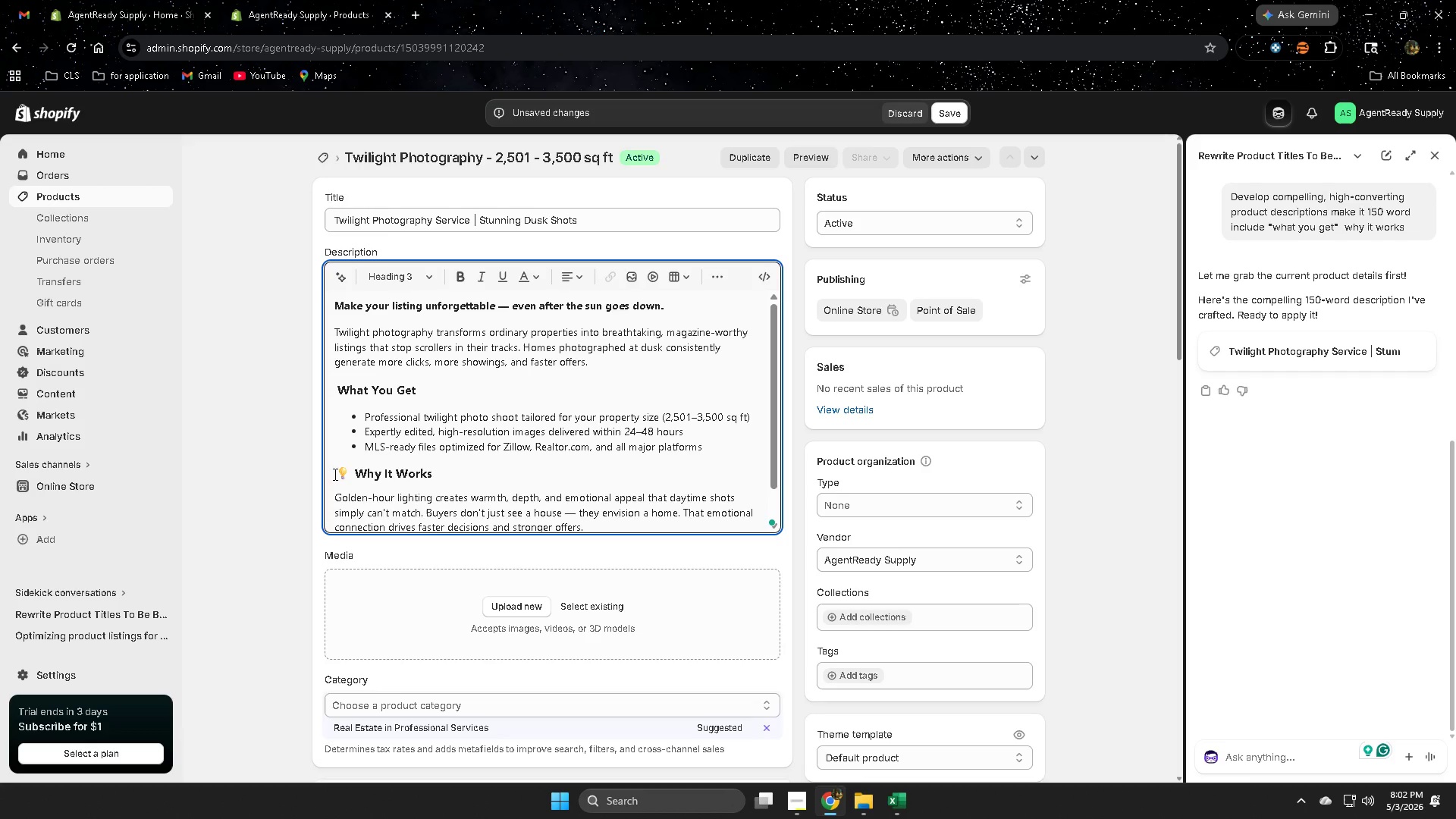 
left_click([350, 474])
 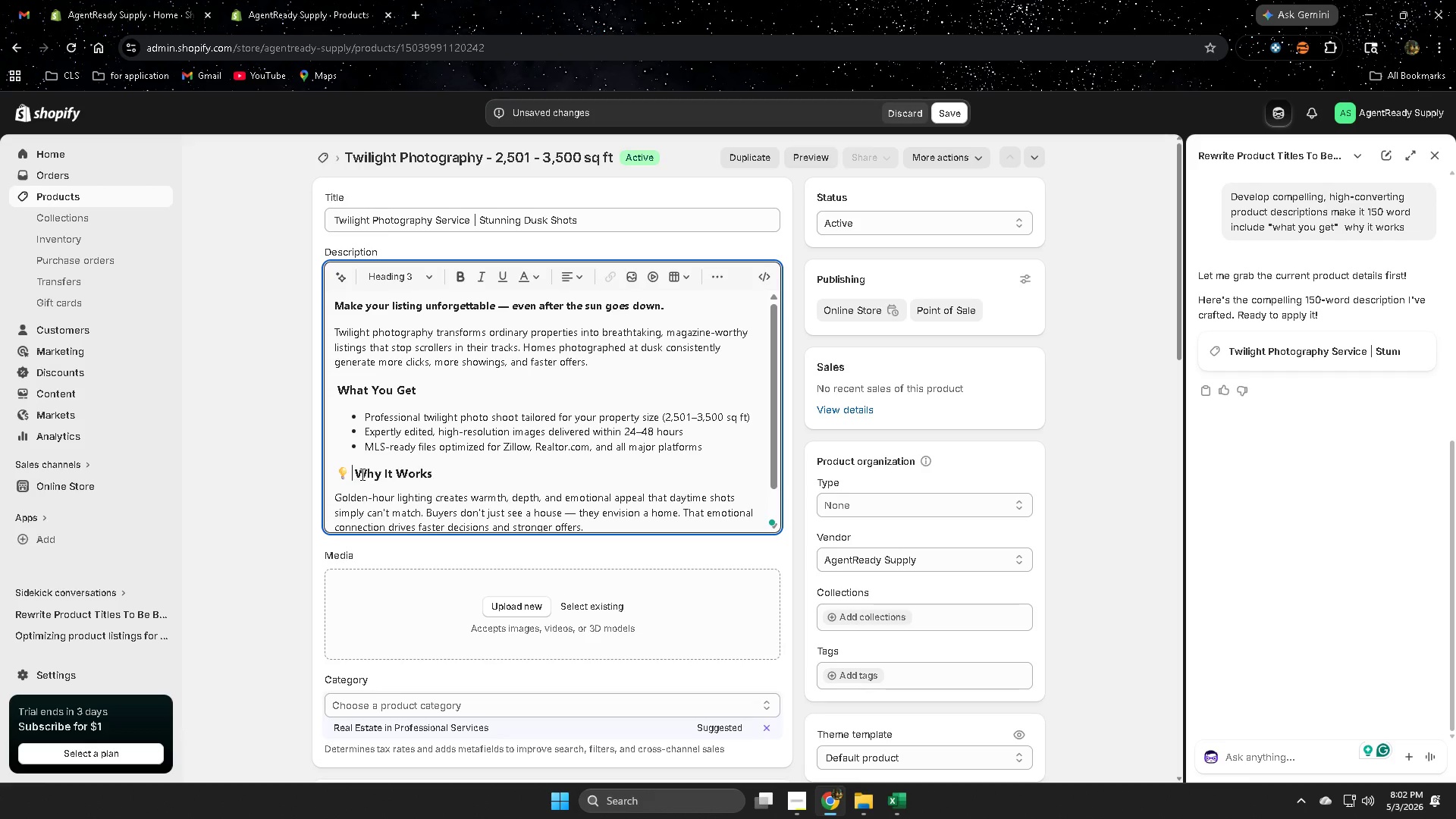 
key(Backspace)
 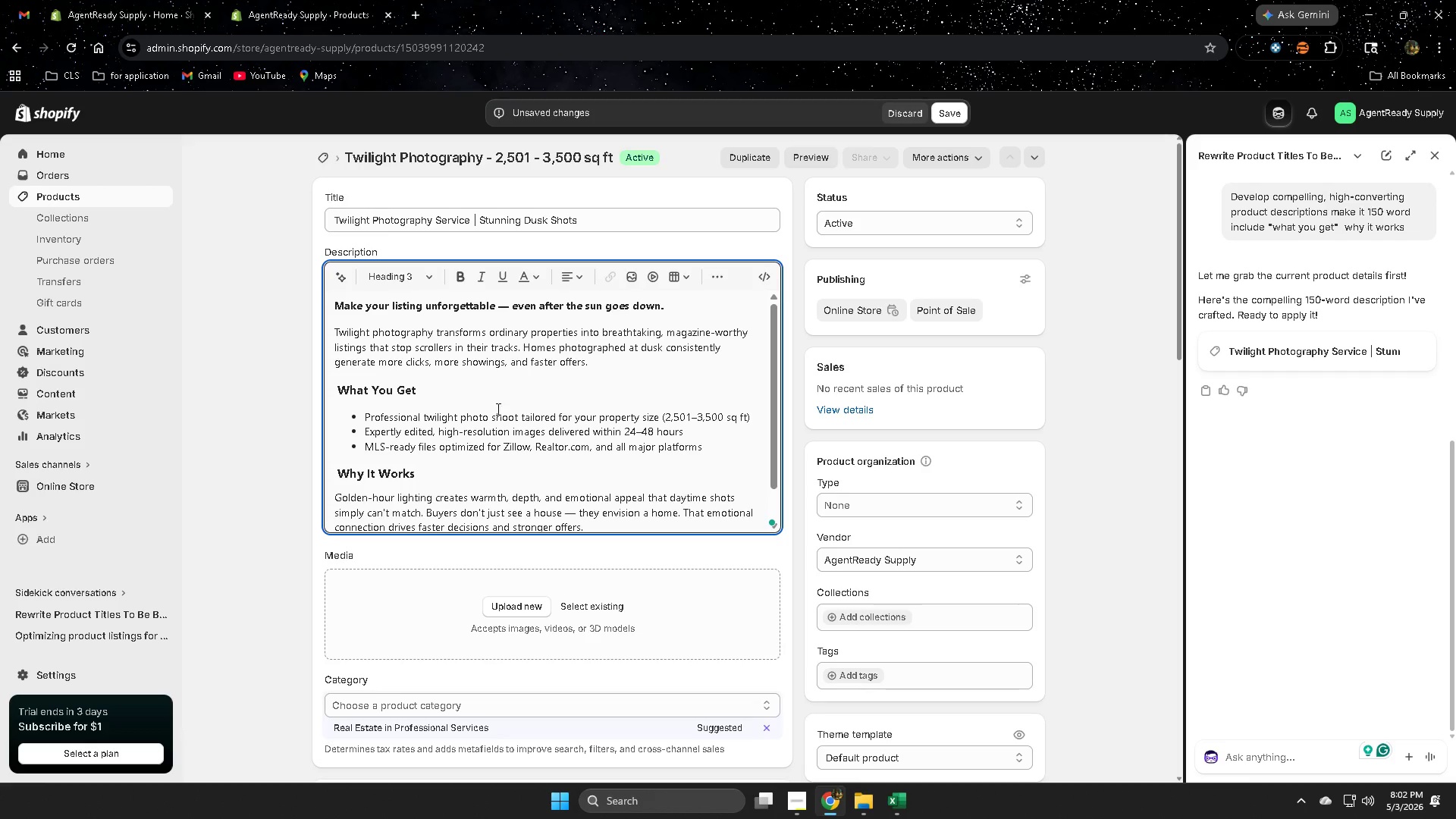 
left_click_drag(start_coordinate=[424, 391], to_coordinate=[343, 392])
 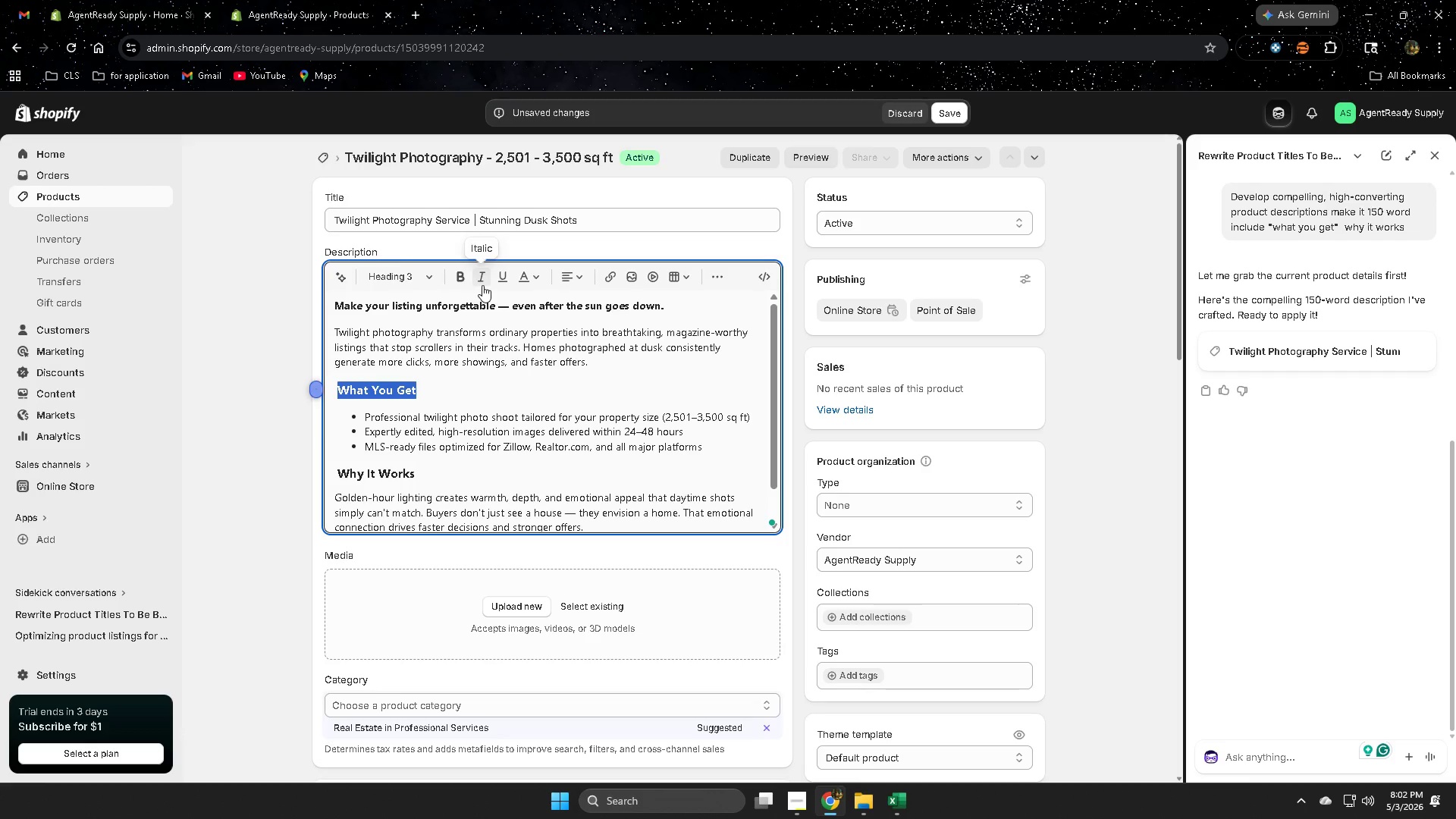 
left_click([428, 280])
 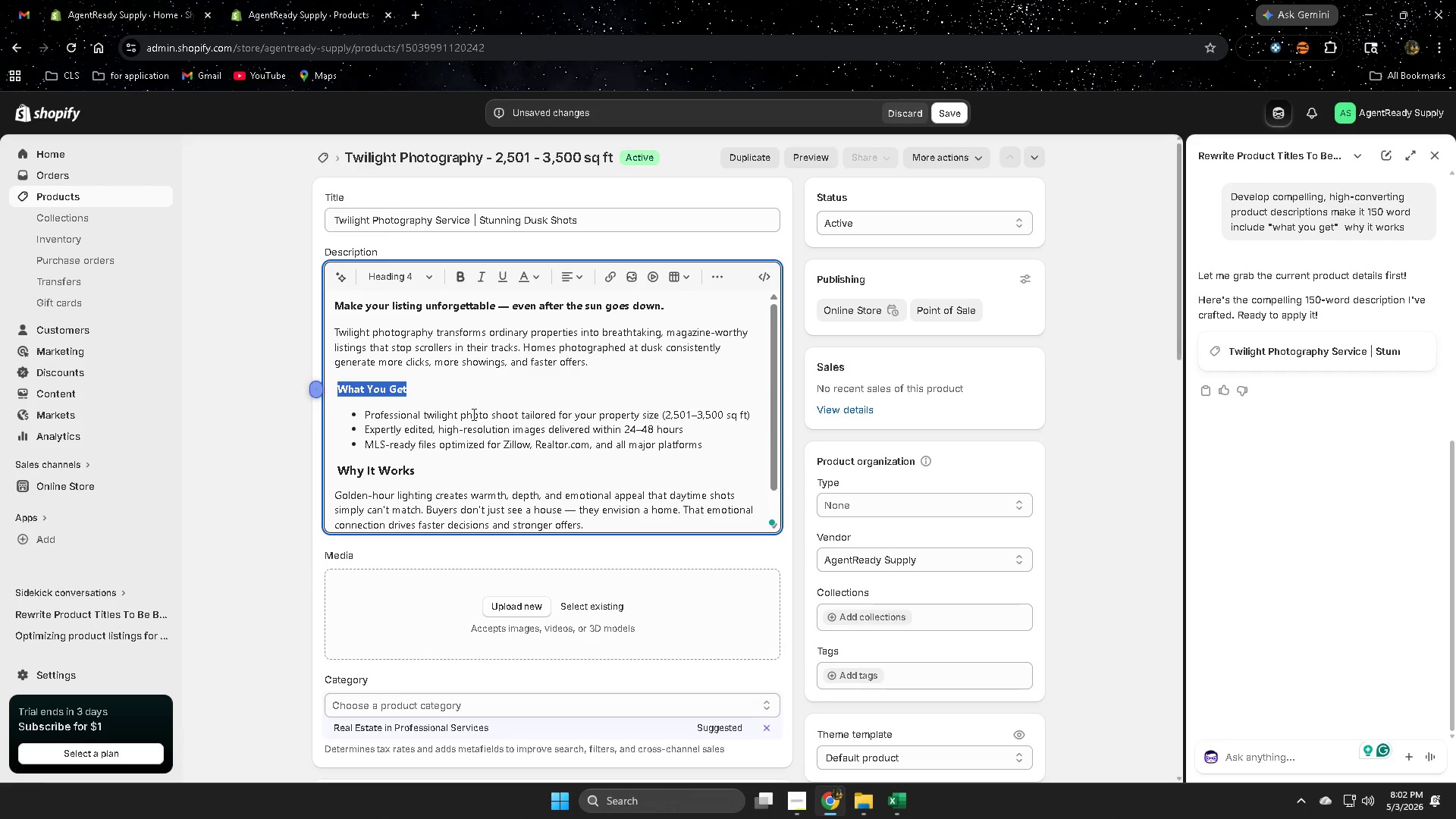 
left_click([461, 474])
 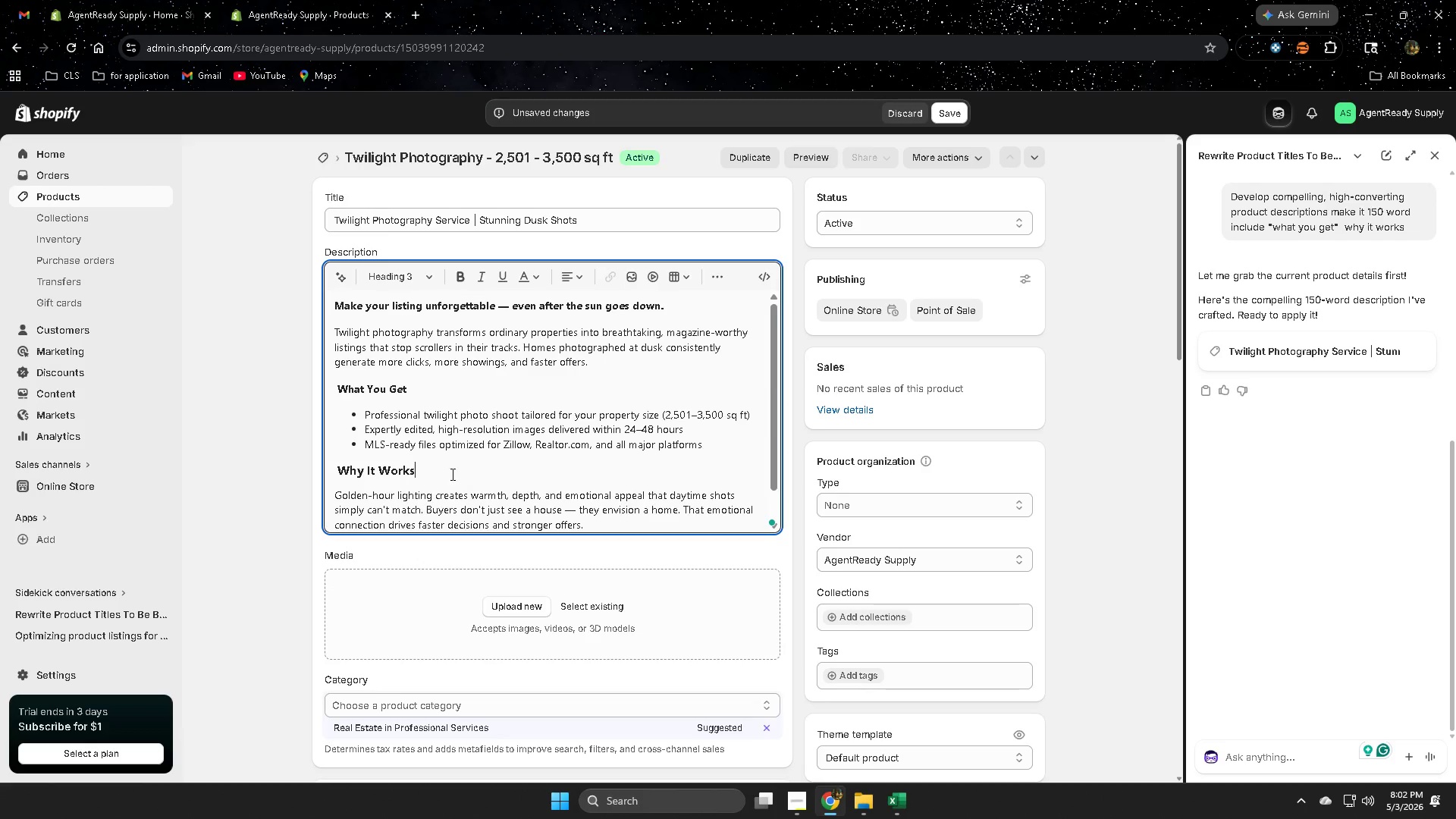 
left_click_drag(start_coordinate=[434, 472], to_coordinate=[342, 464])
 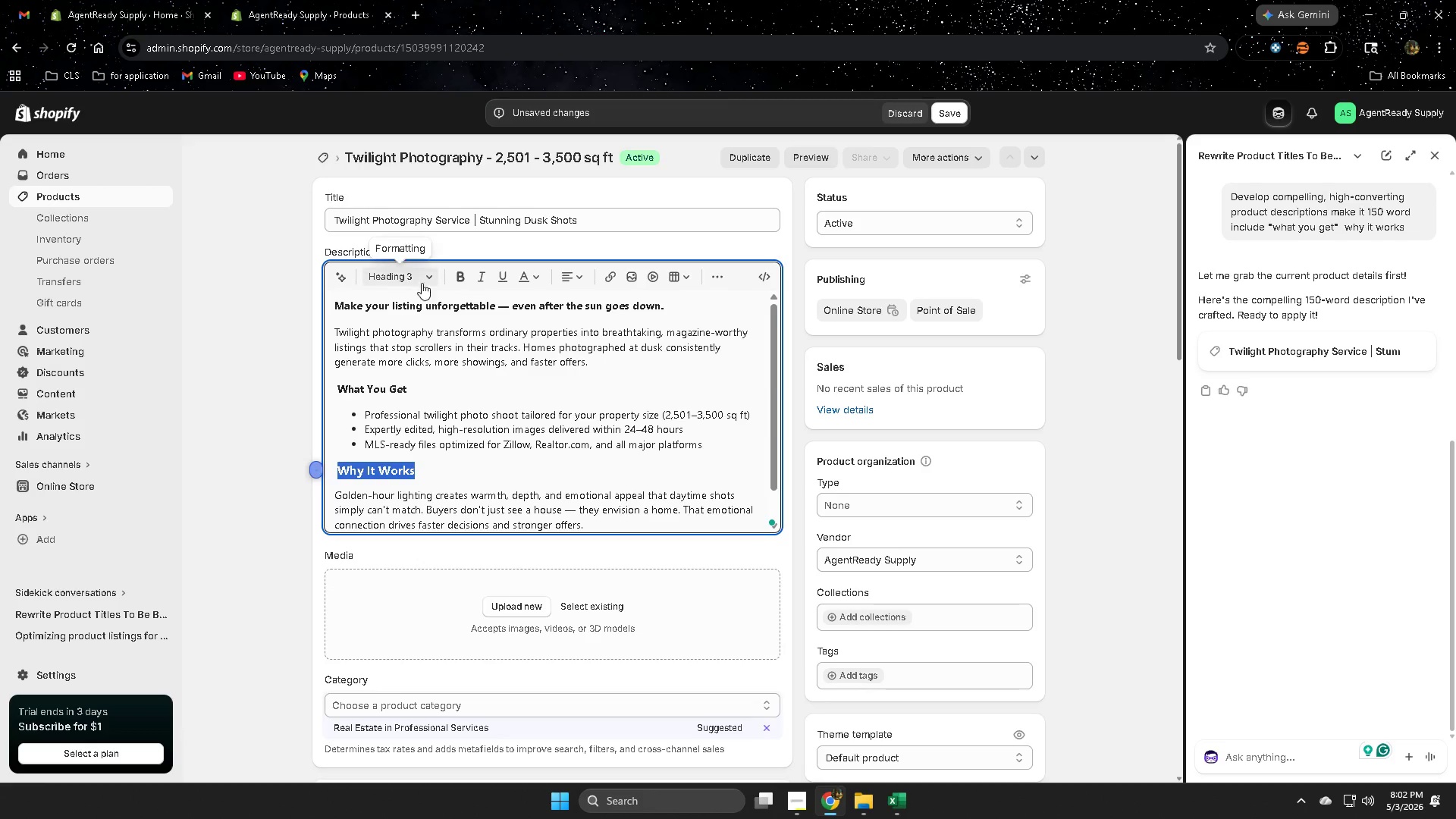 
left_click([431, 271])
 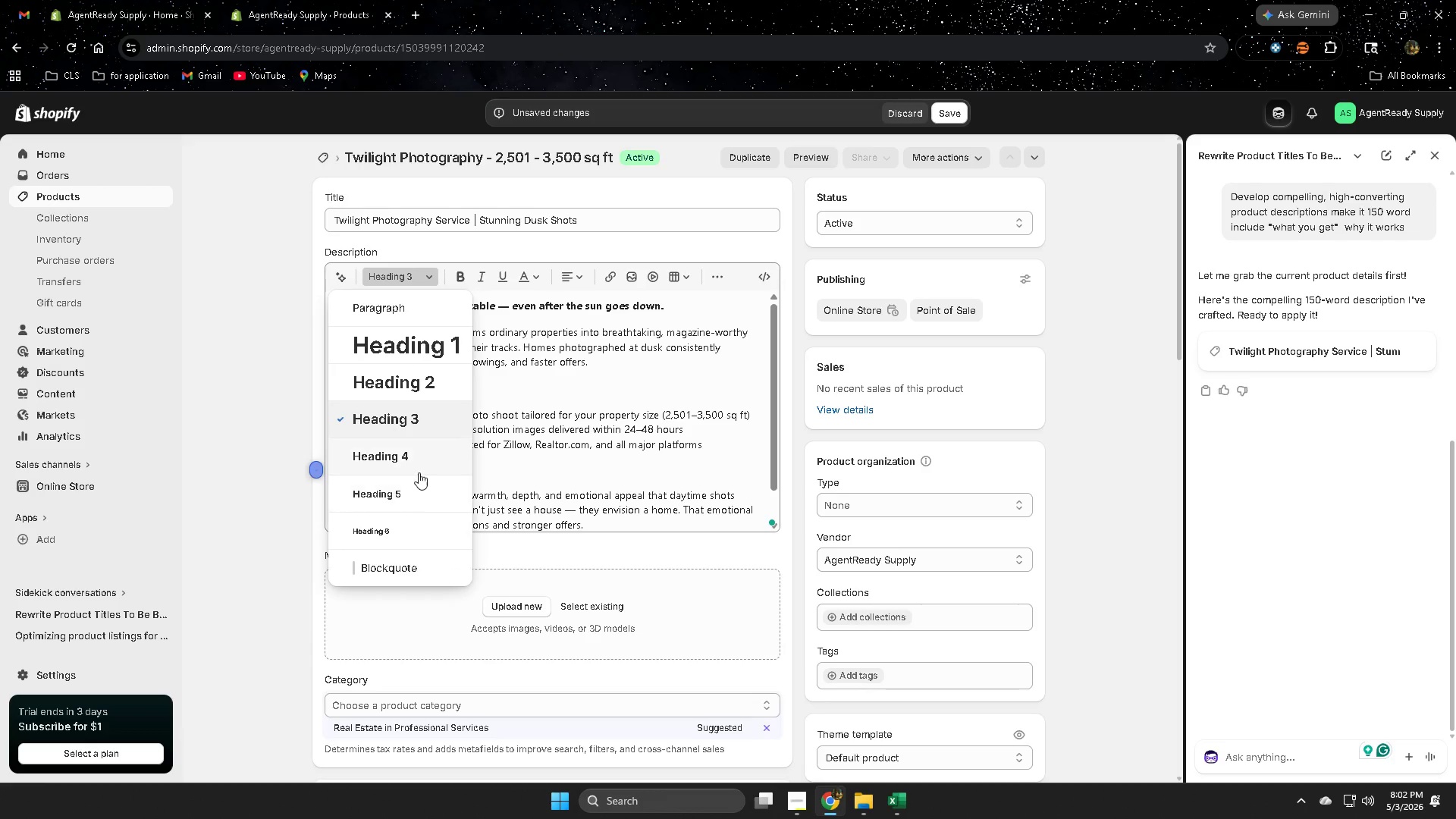 
left_click([415, 453])
 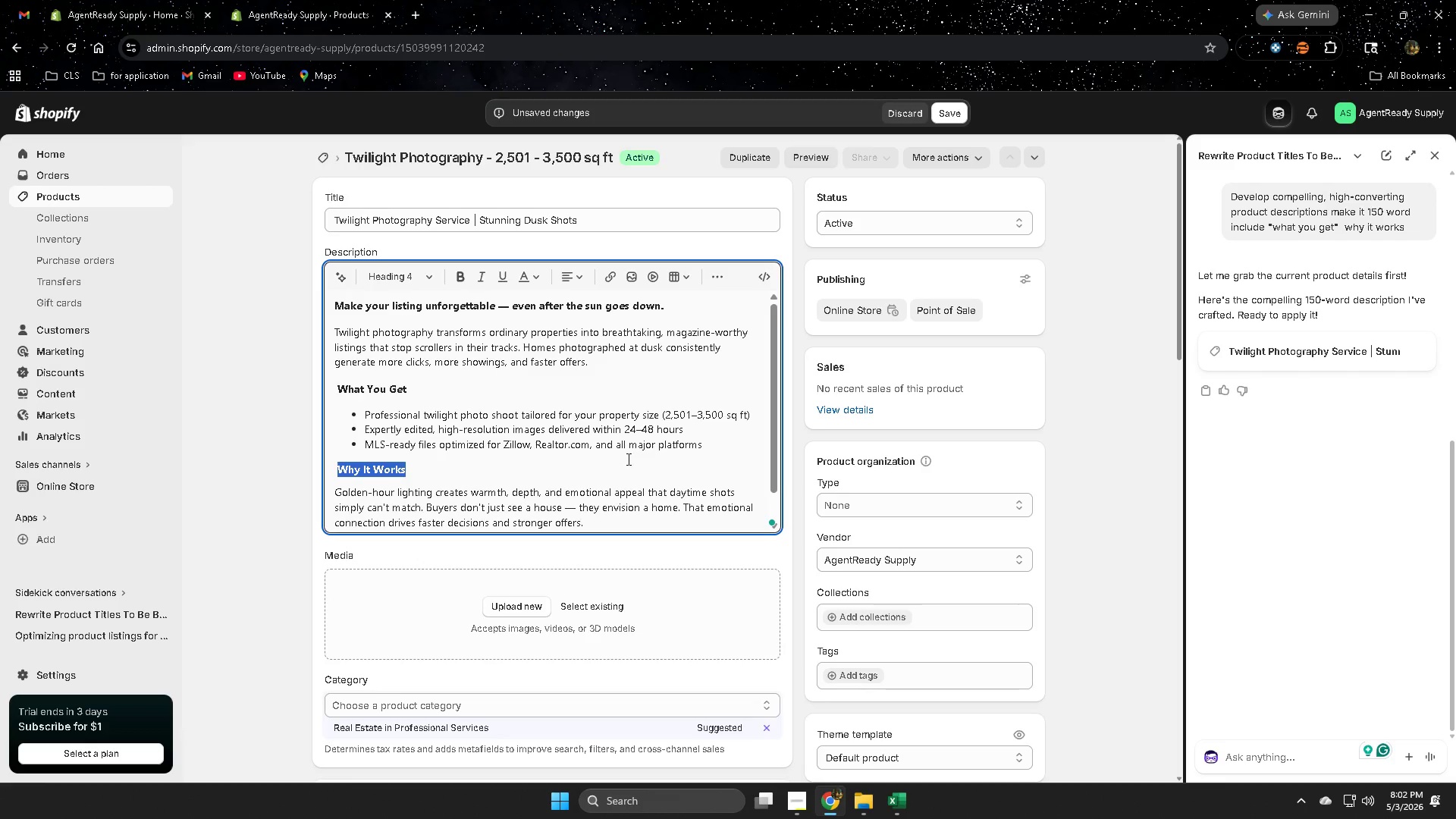 
scroll: coordinate [668, 424], scroll_direction: down, amount: 2.0
 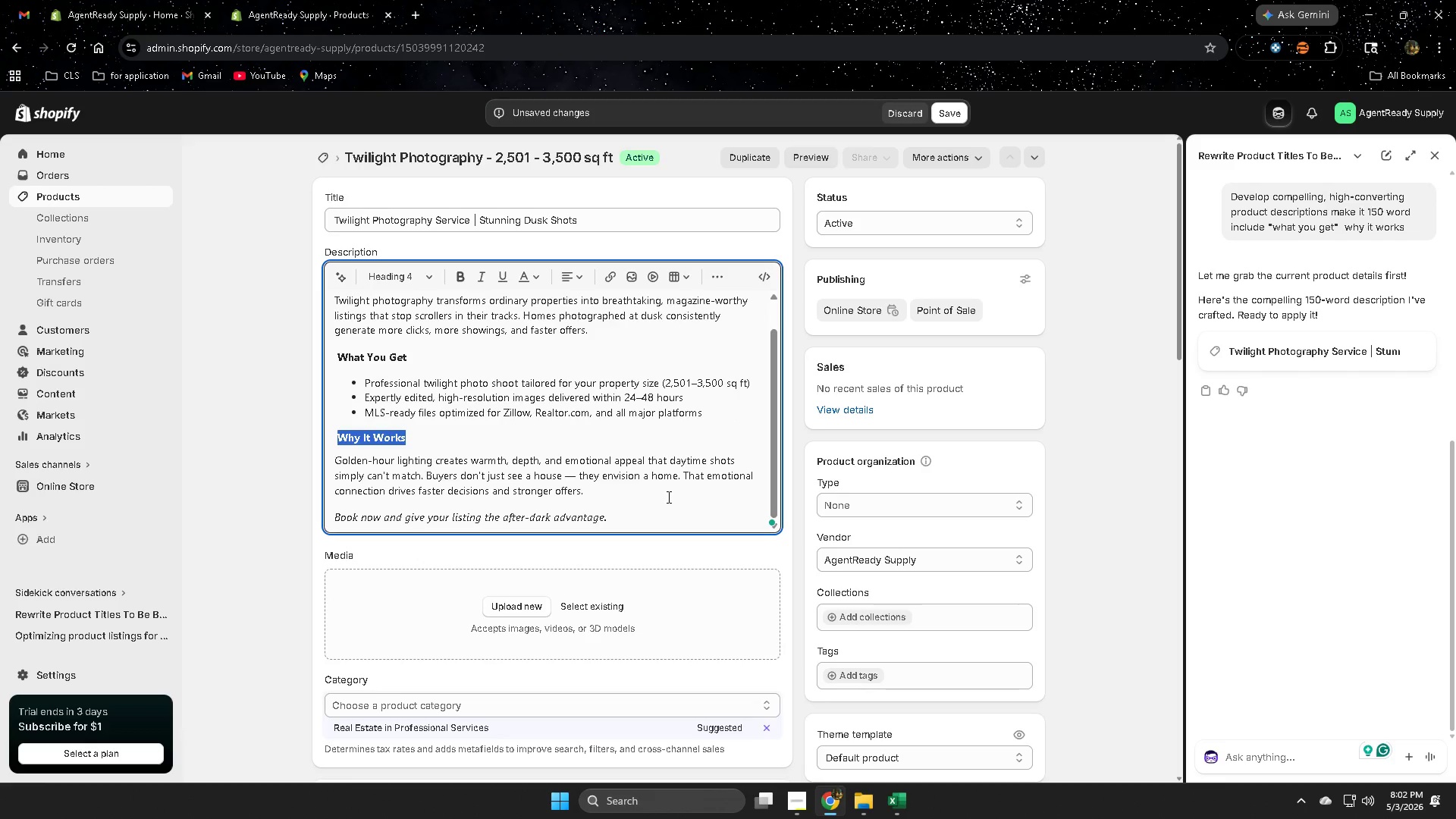 
left_click([679, 512])
 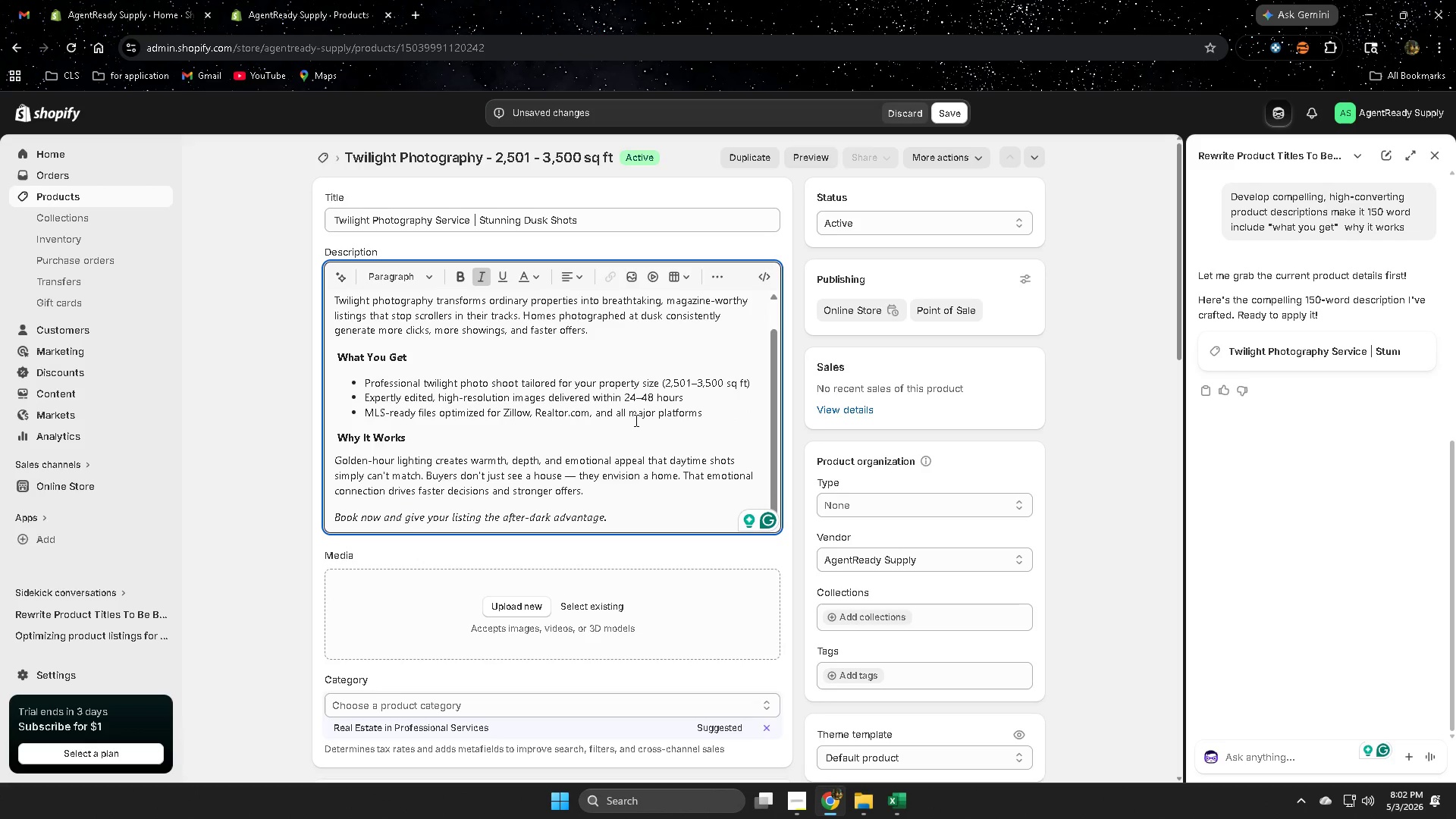 
scroll: coordinate [642, 417], scroll_direction: up, amount: 2.0
 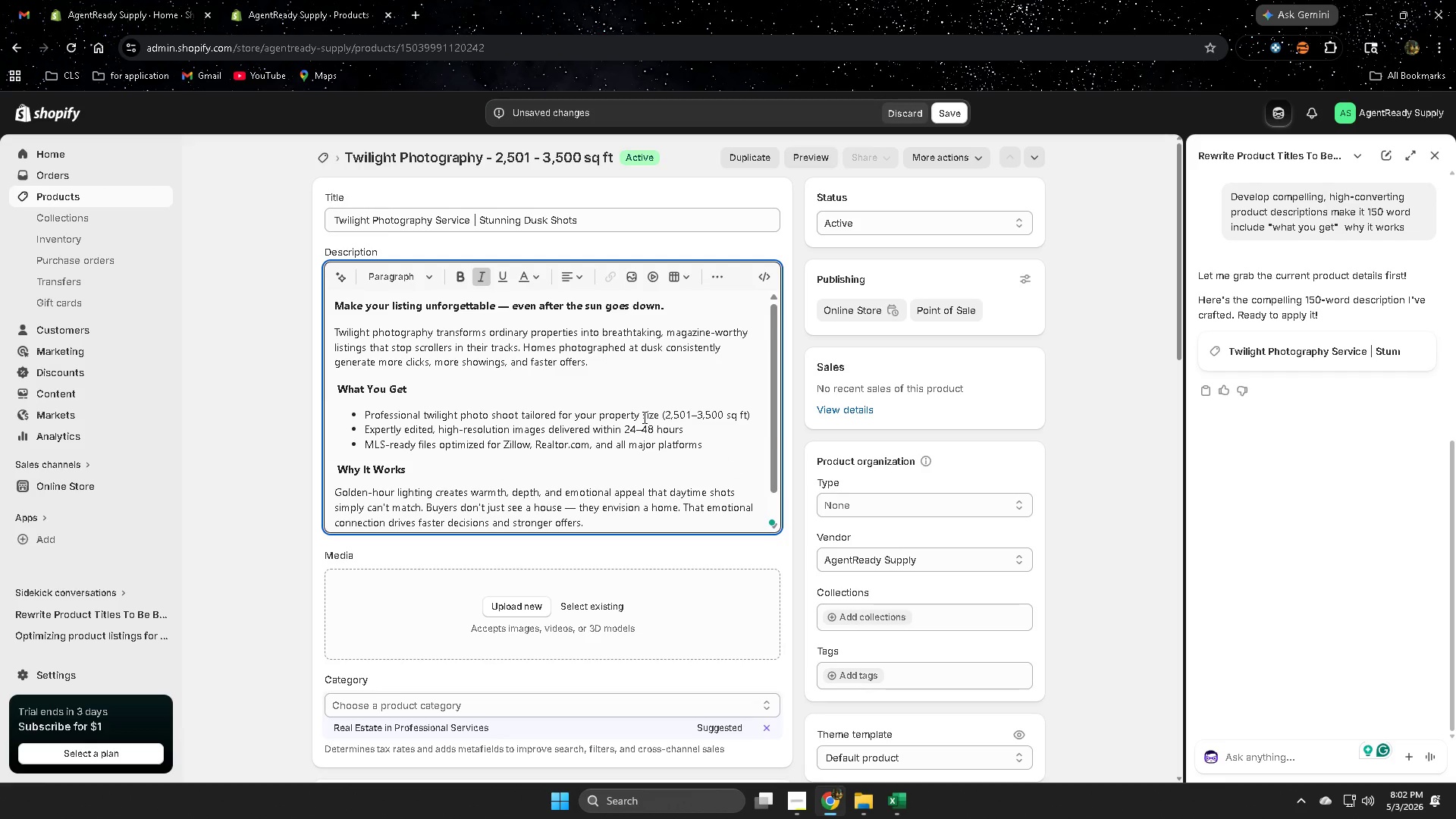 
scroll: coordinate [1326, 500], scroll_direction: down, amount: 10.0
 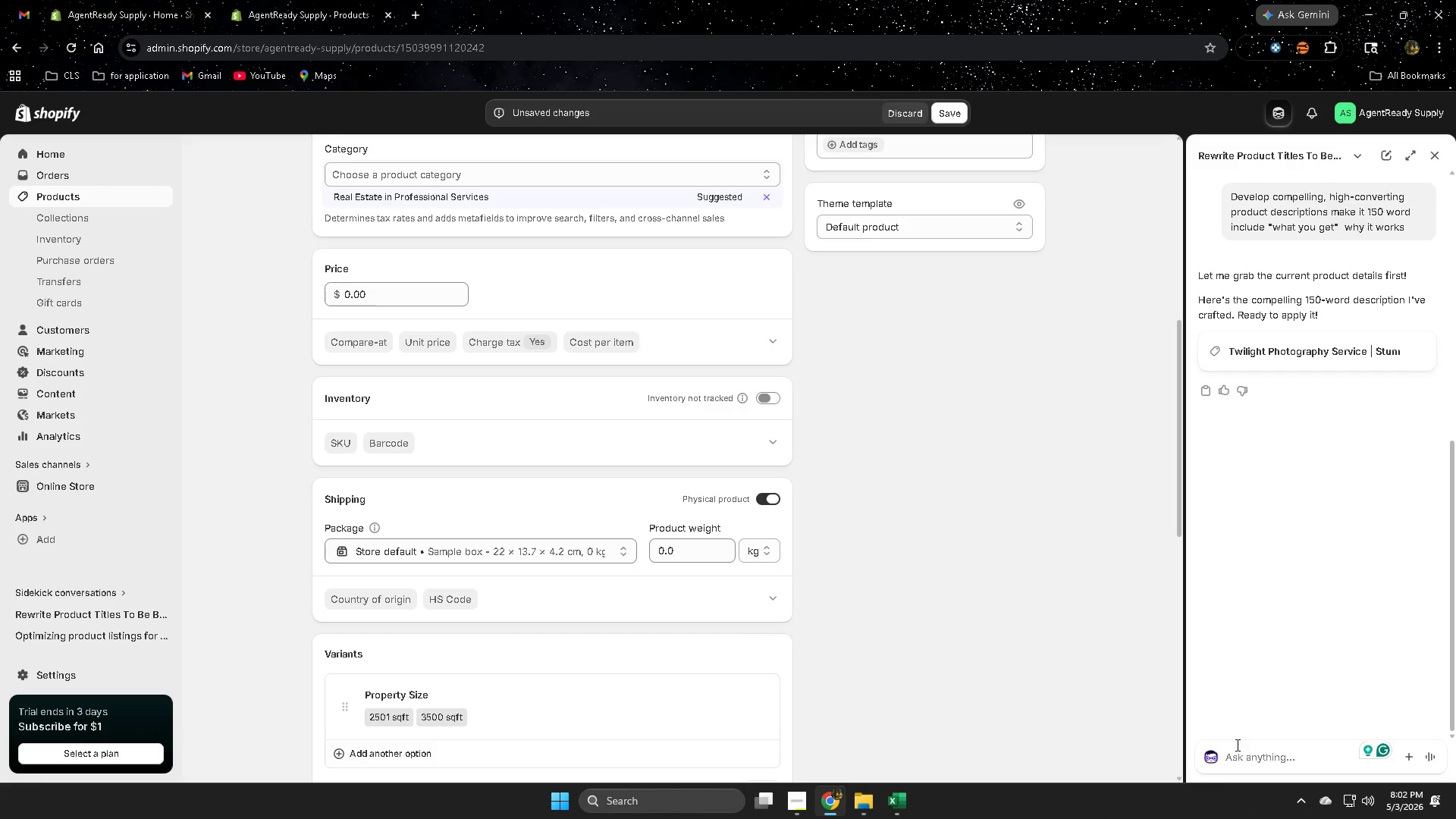 
left_click([1257, 750])
 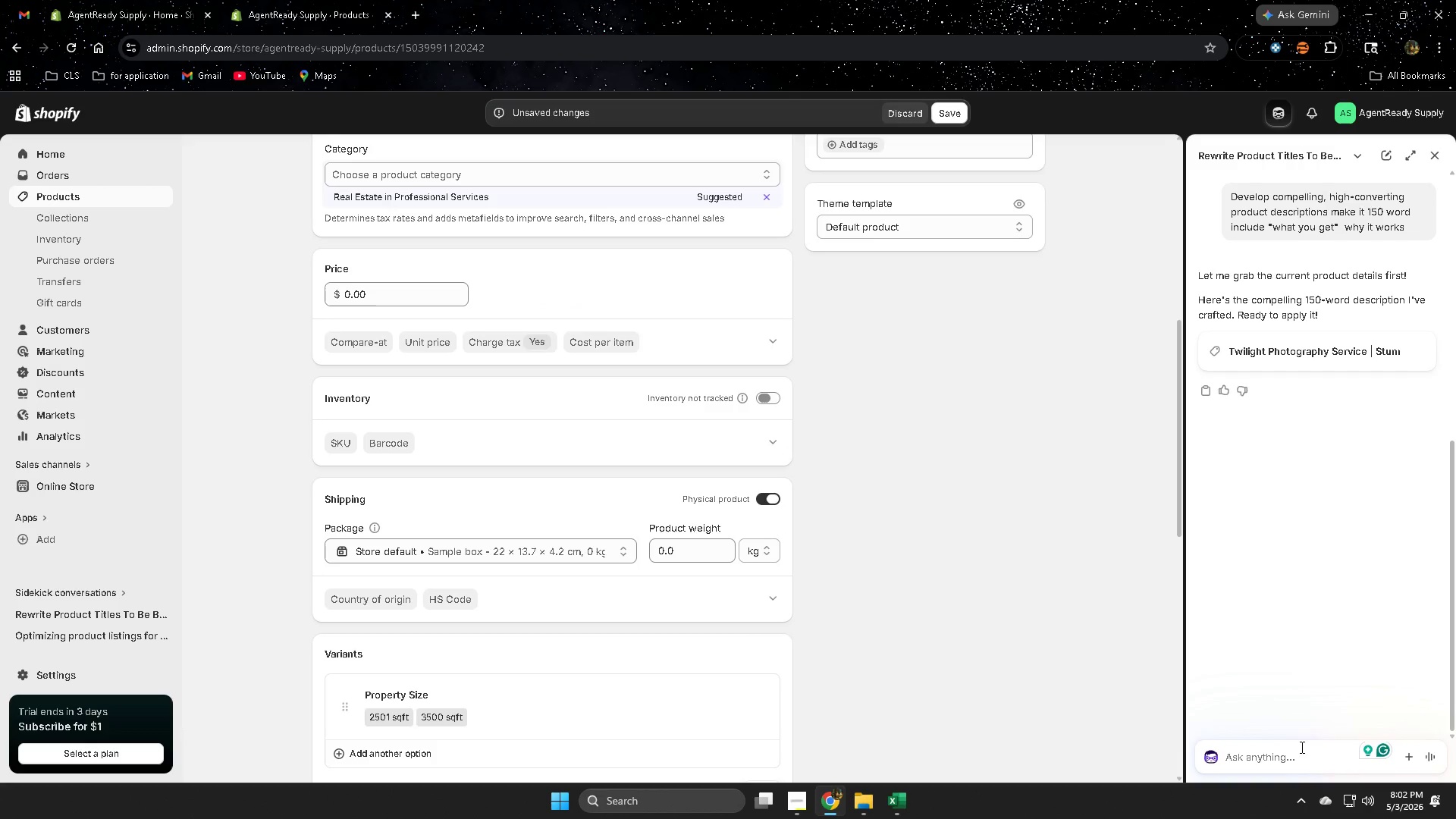 
type(wir)
key(Backspace)
key(Backspace)
type(rutg)
key(Backspace)
key(Backspace)
key(Backspace)
type(ite )
 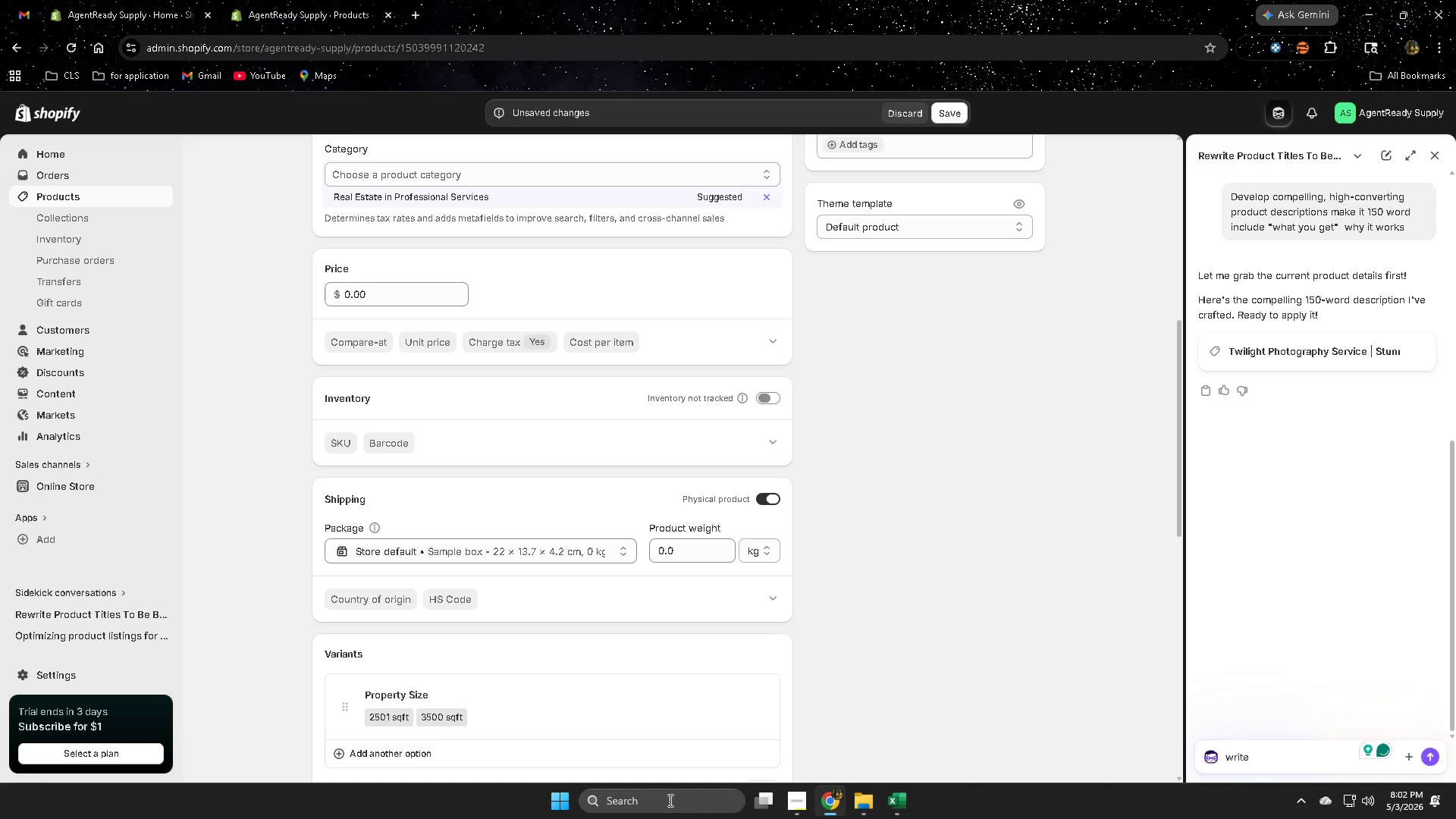 
left_click([803, 803])